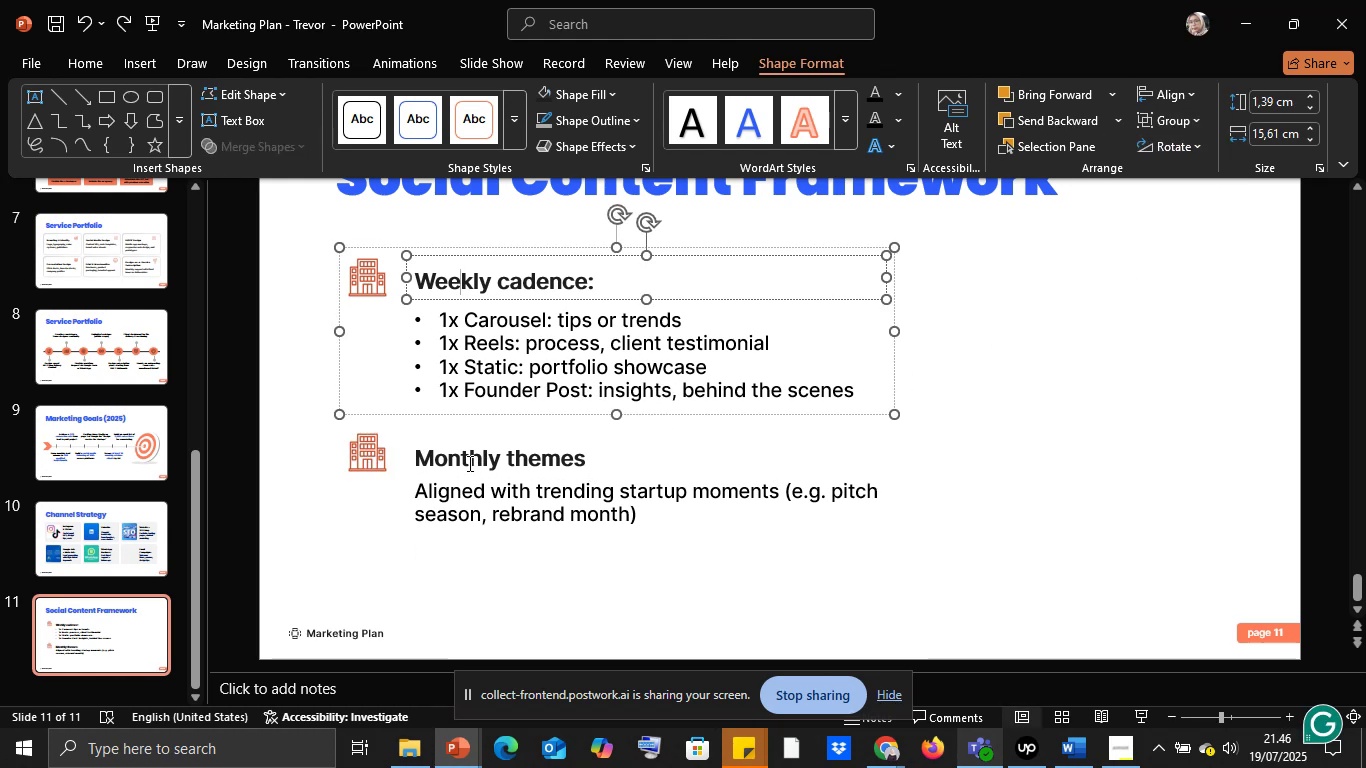 
left_click([464, 457])
 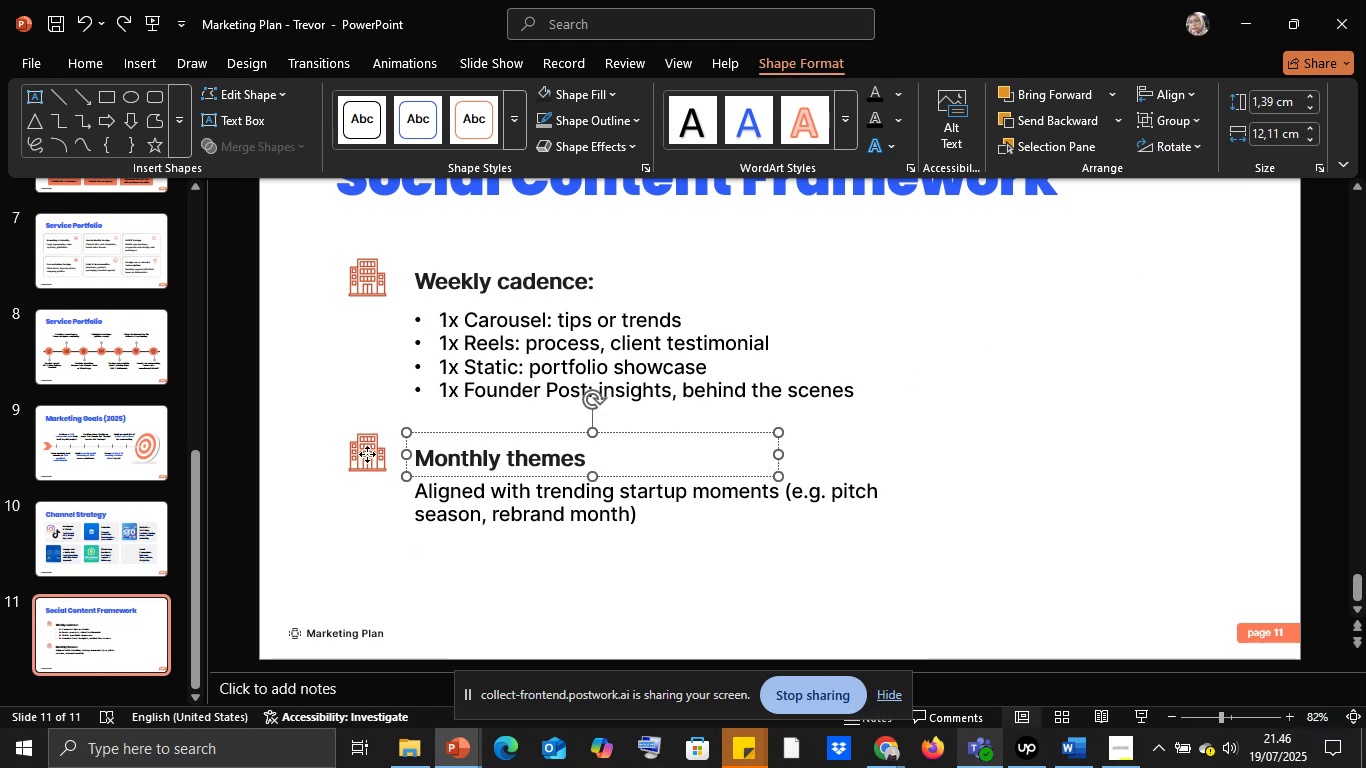 
double_click([331, 421])
 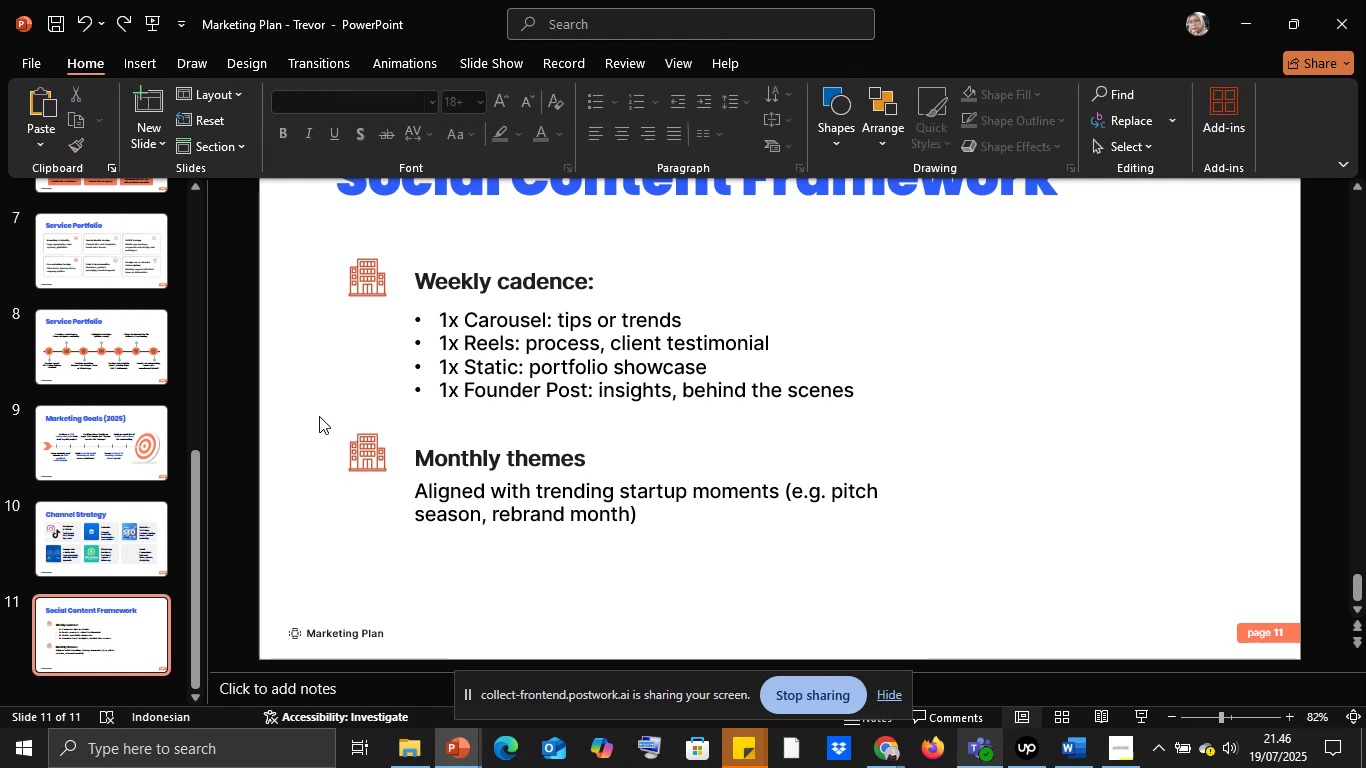 
left_click_drag(start_coordinate=[319, 416], to_coordinate=[961, 547])
 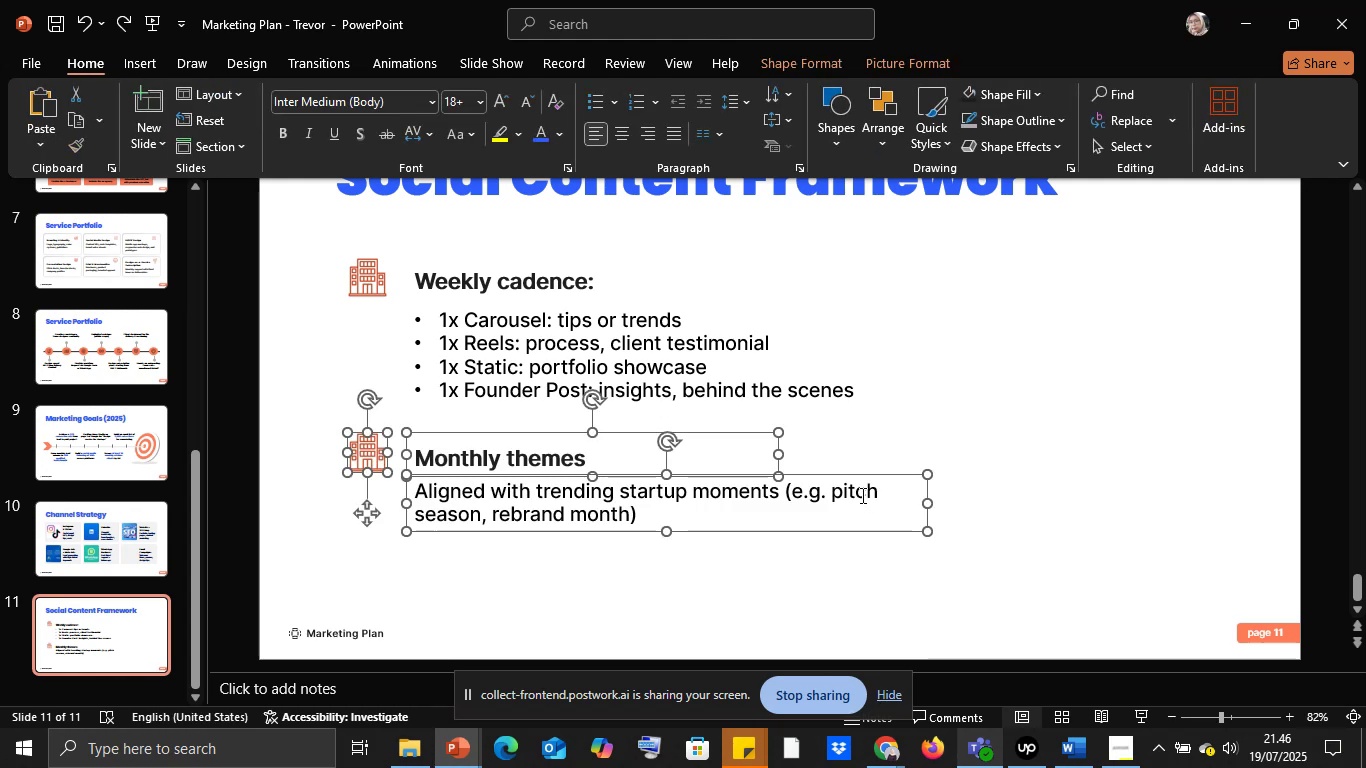 
left_click([861, 495])
 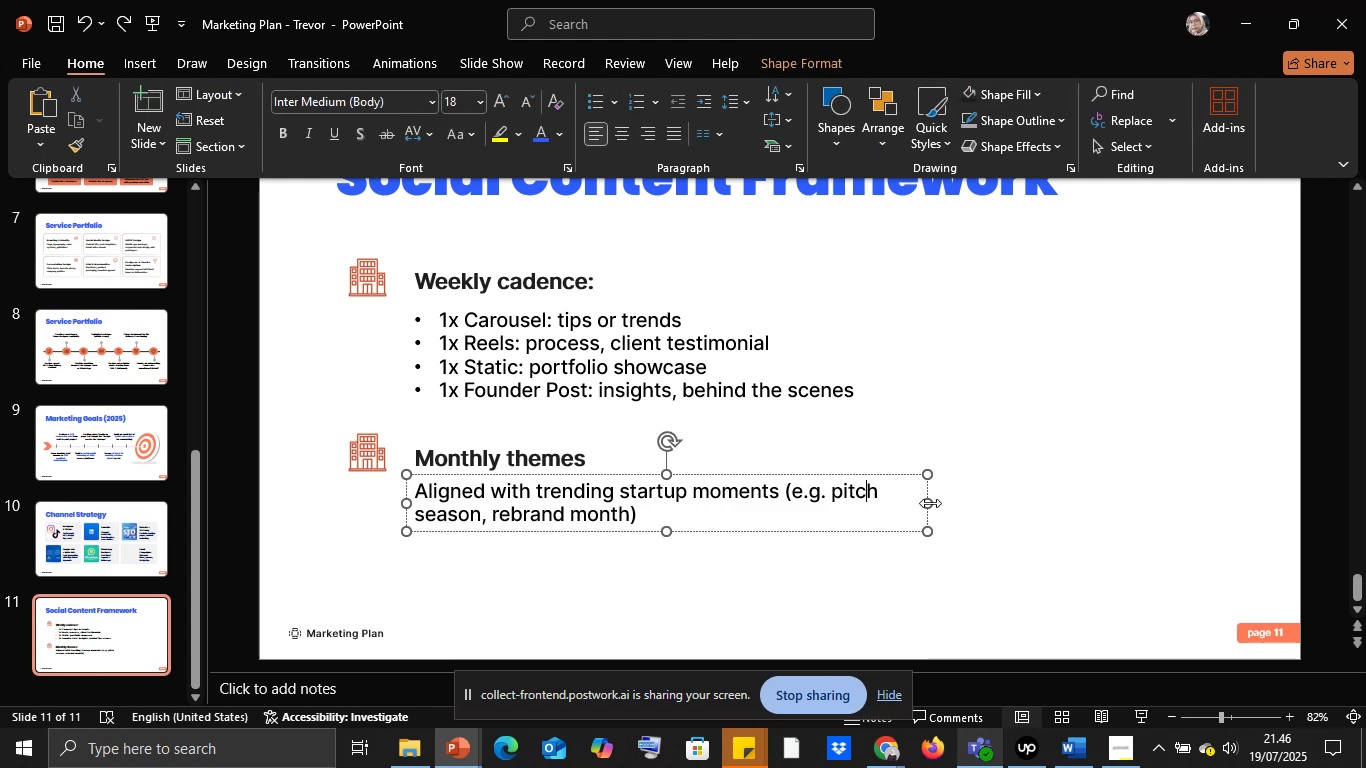 
left_click_drag(start_coordinate=[930, 503], to_coordinate=[1125, 506])
 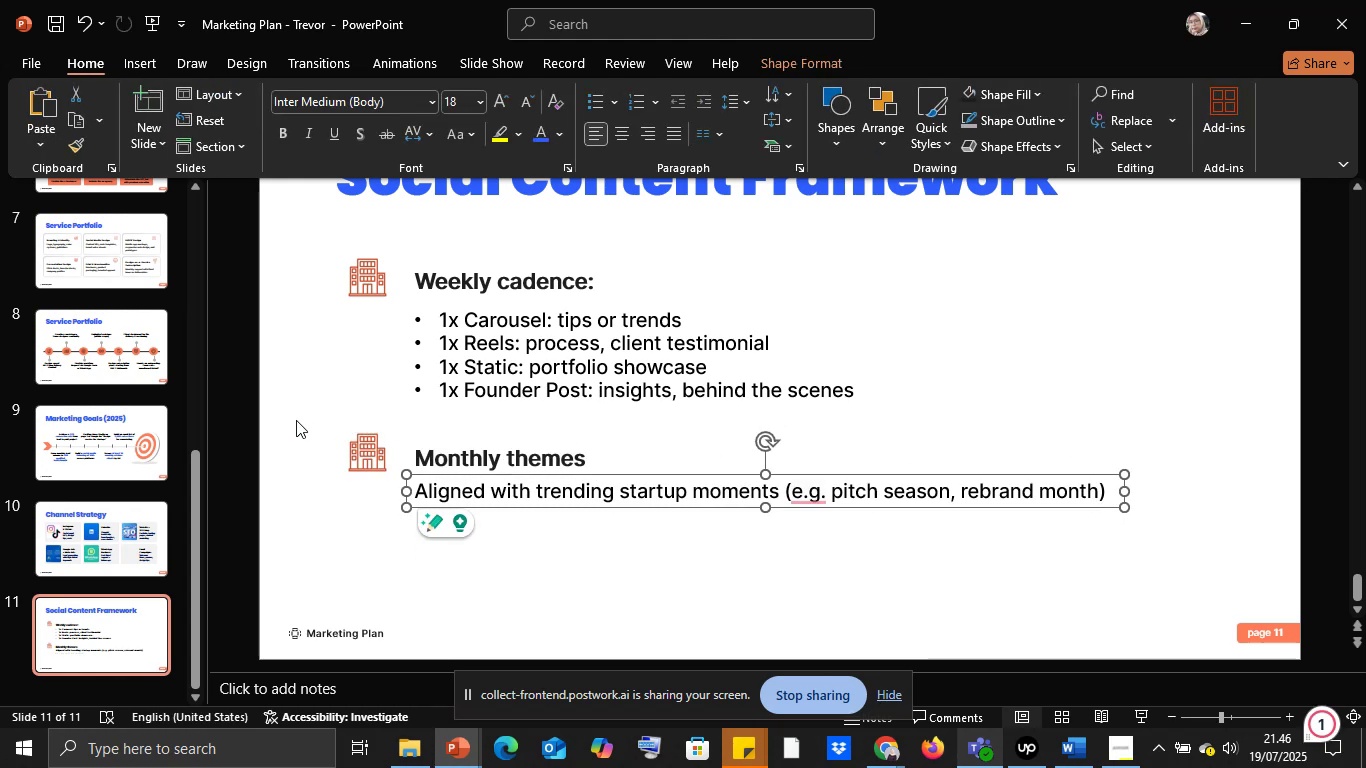 
left_click([323, 419])
 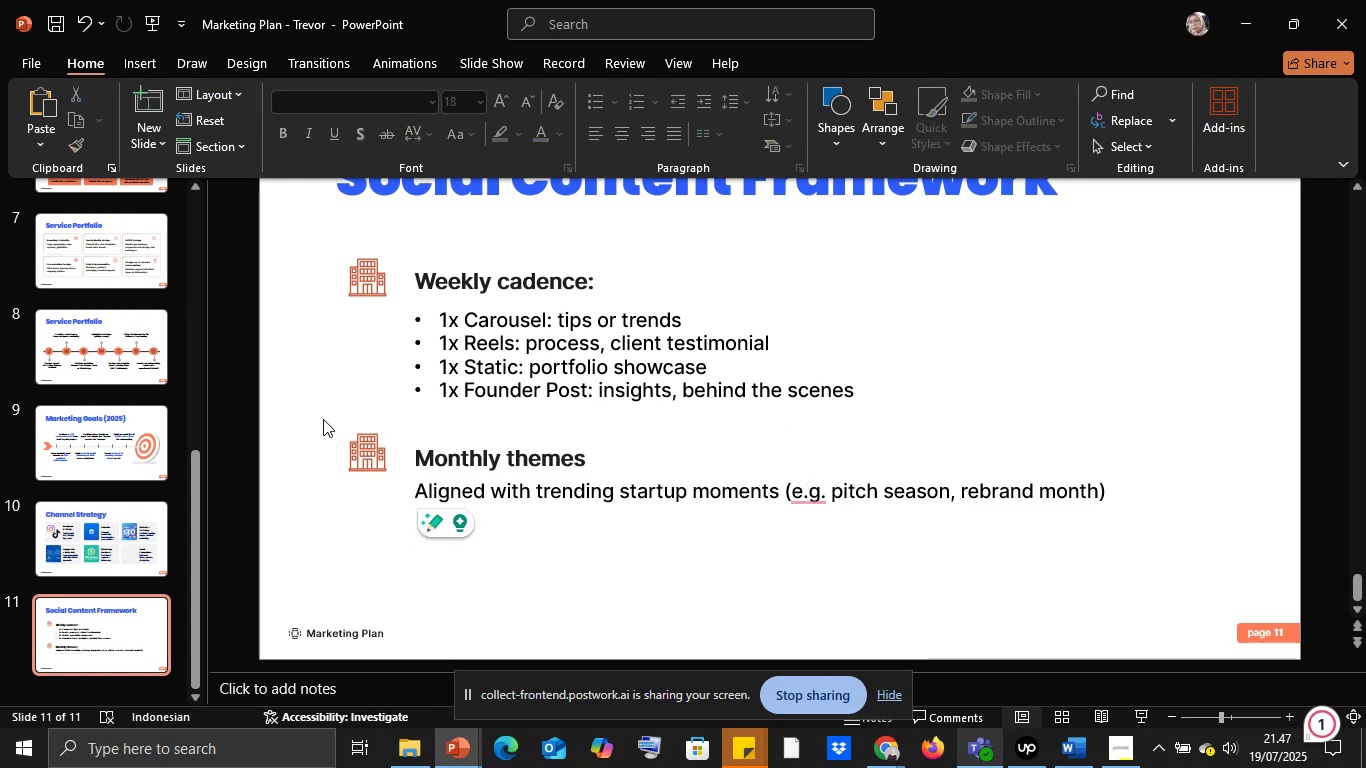 
left_click_drag(start_coordinate=[323, 419], to_coordinate=[1192, 568])
 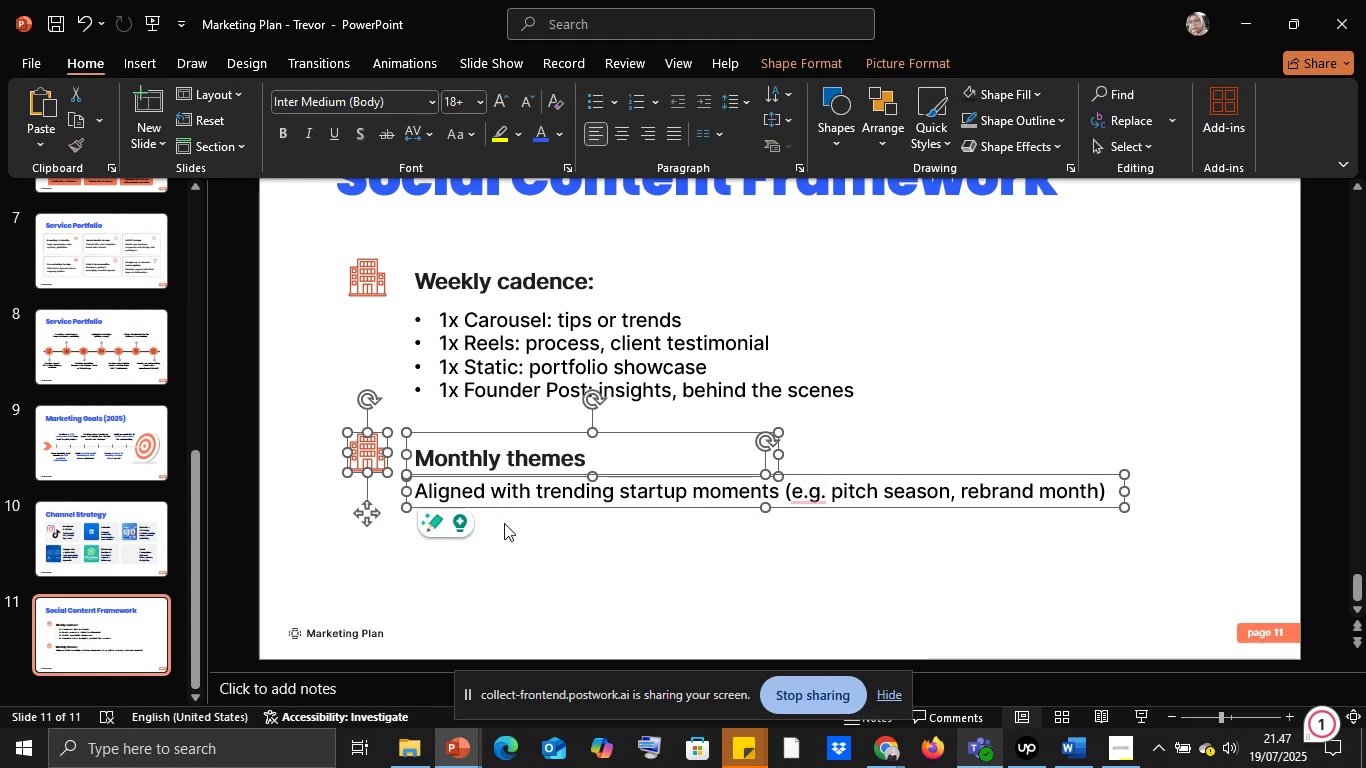 
double_click([440, 457])
 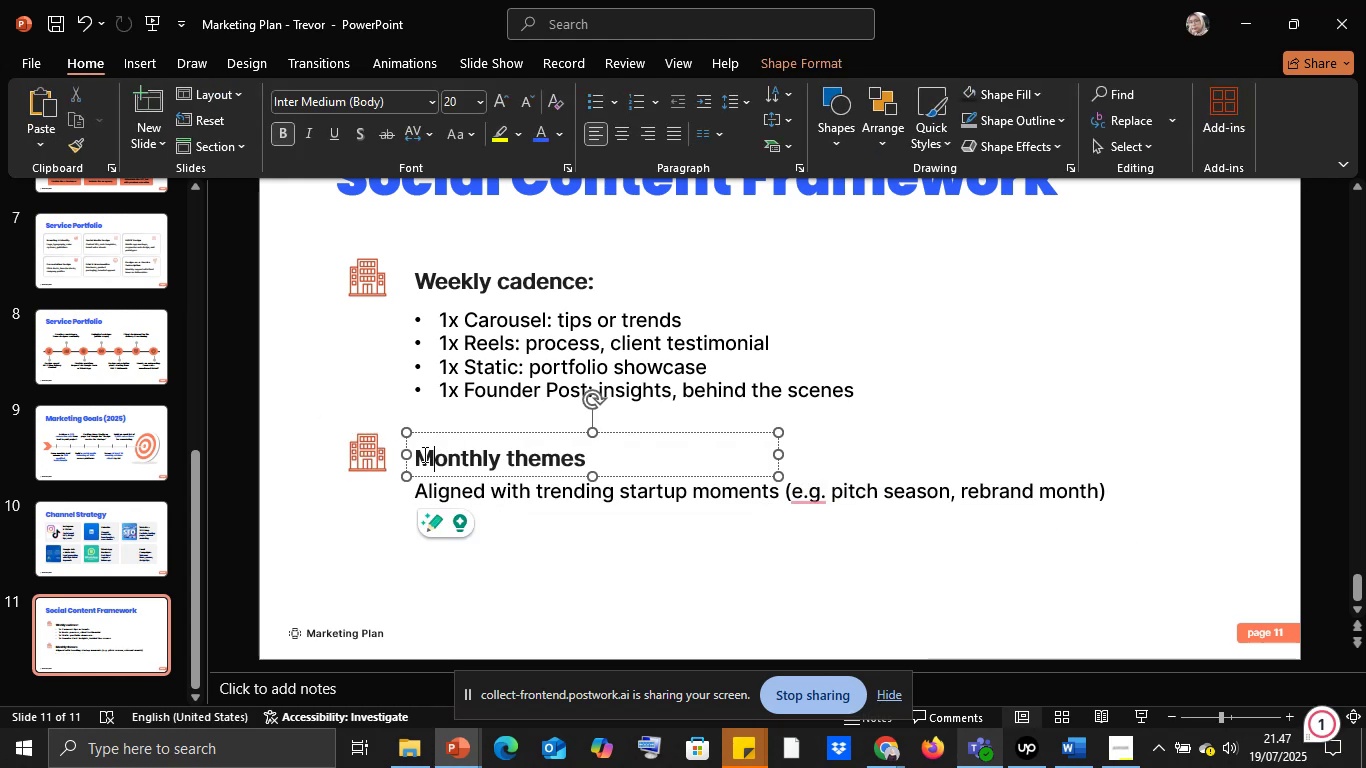 
hold_key(key=ShiftLeft, duration=0.72)
left_click([383, 446])
 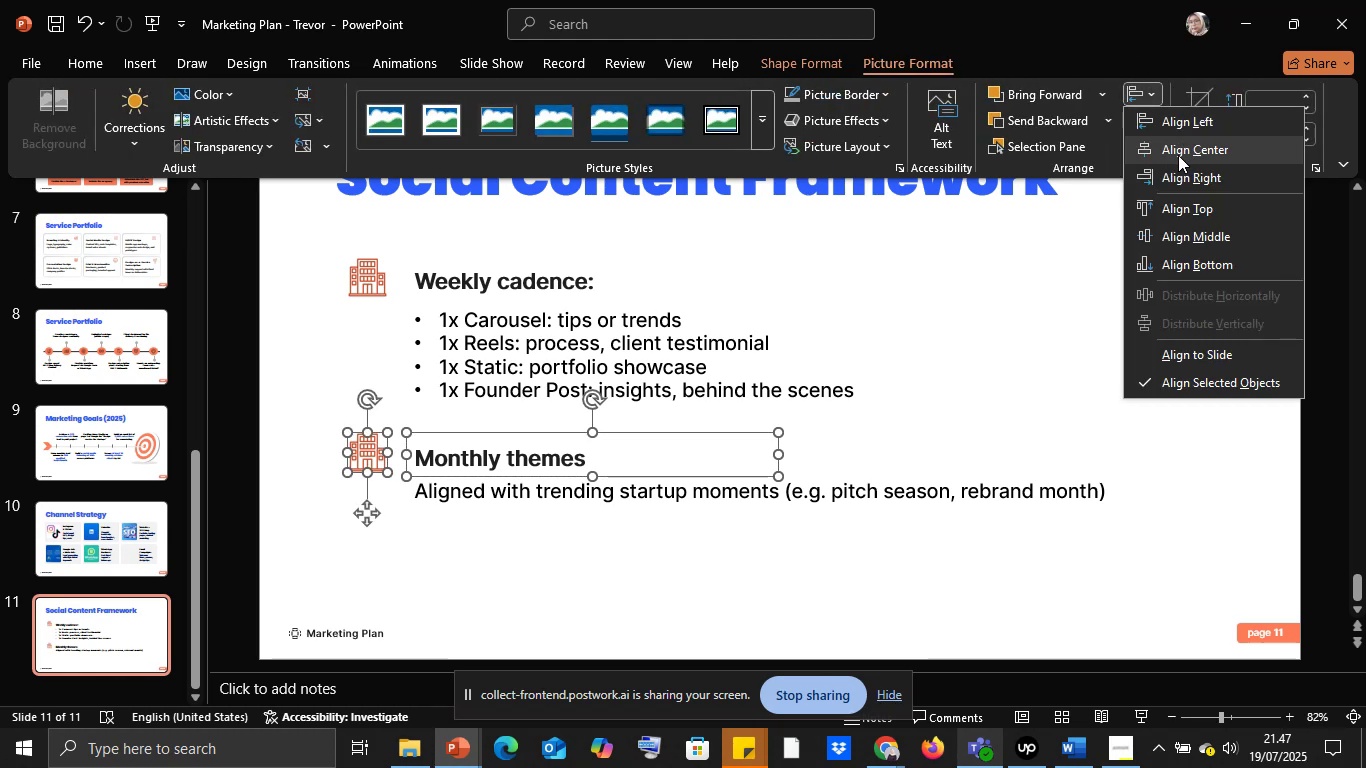 
left_click([1171, 246])
 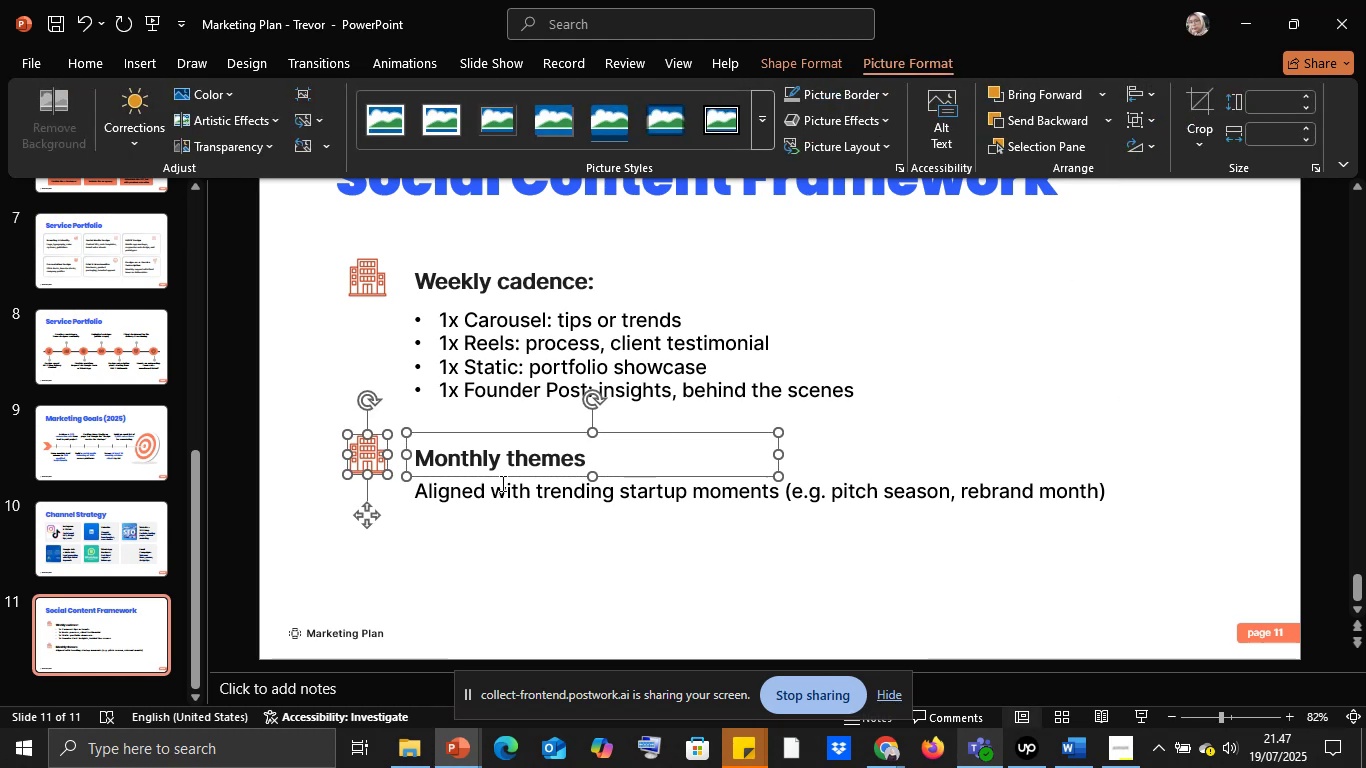 
hold_key(key=ShiftLeft, duration=0.54)
left_click([446, 498])
 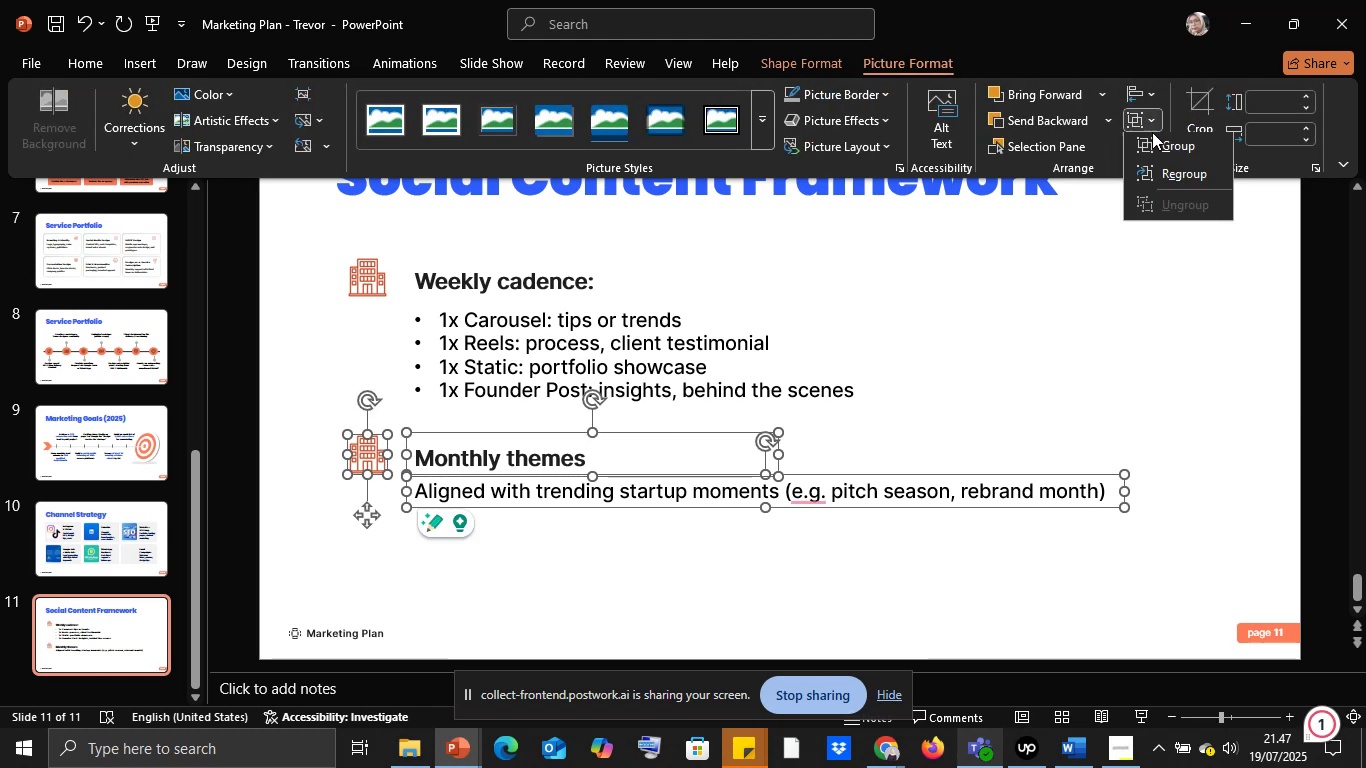 
double_click([1152, 139])
 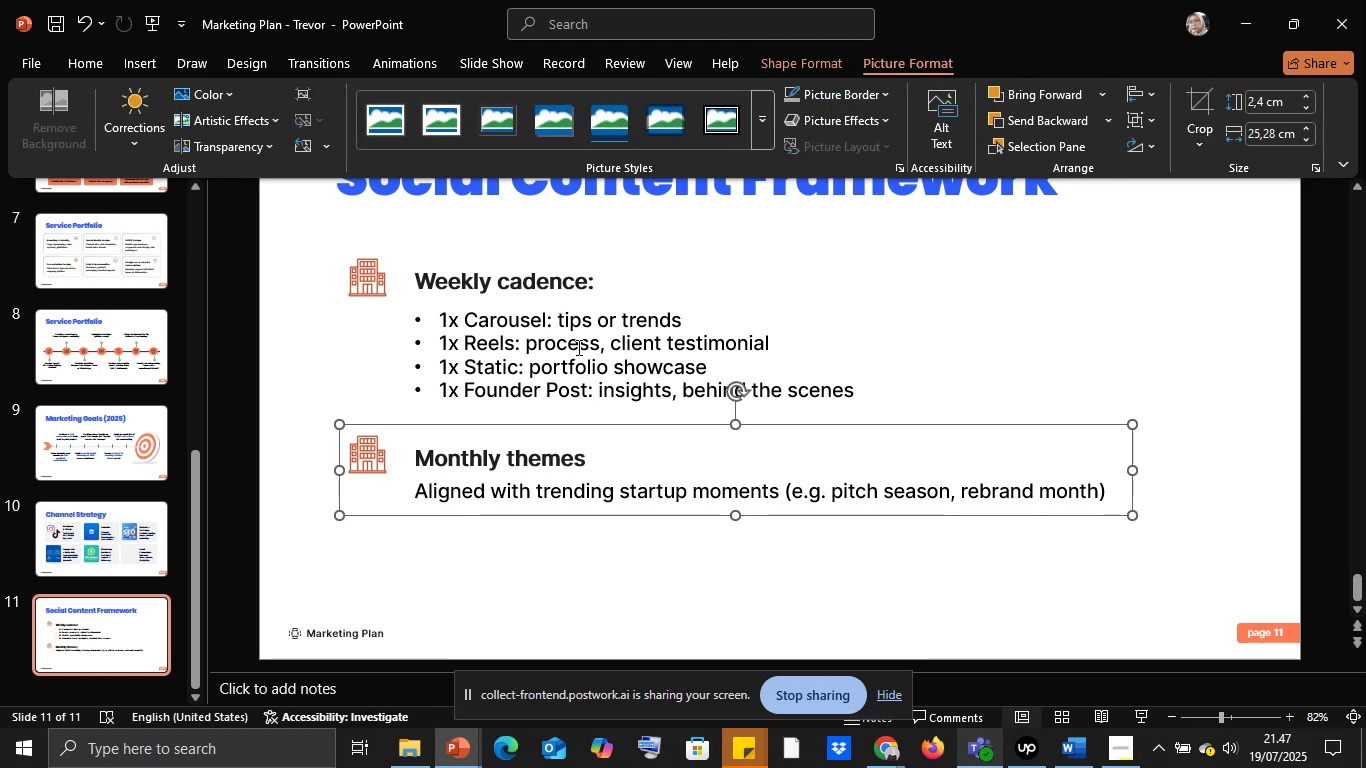 
hold_key(key=ShiftLeft, duration=0.81)
 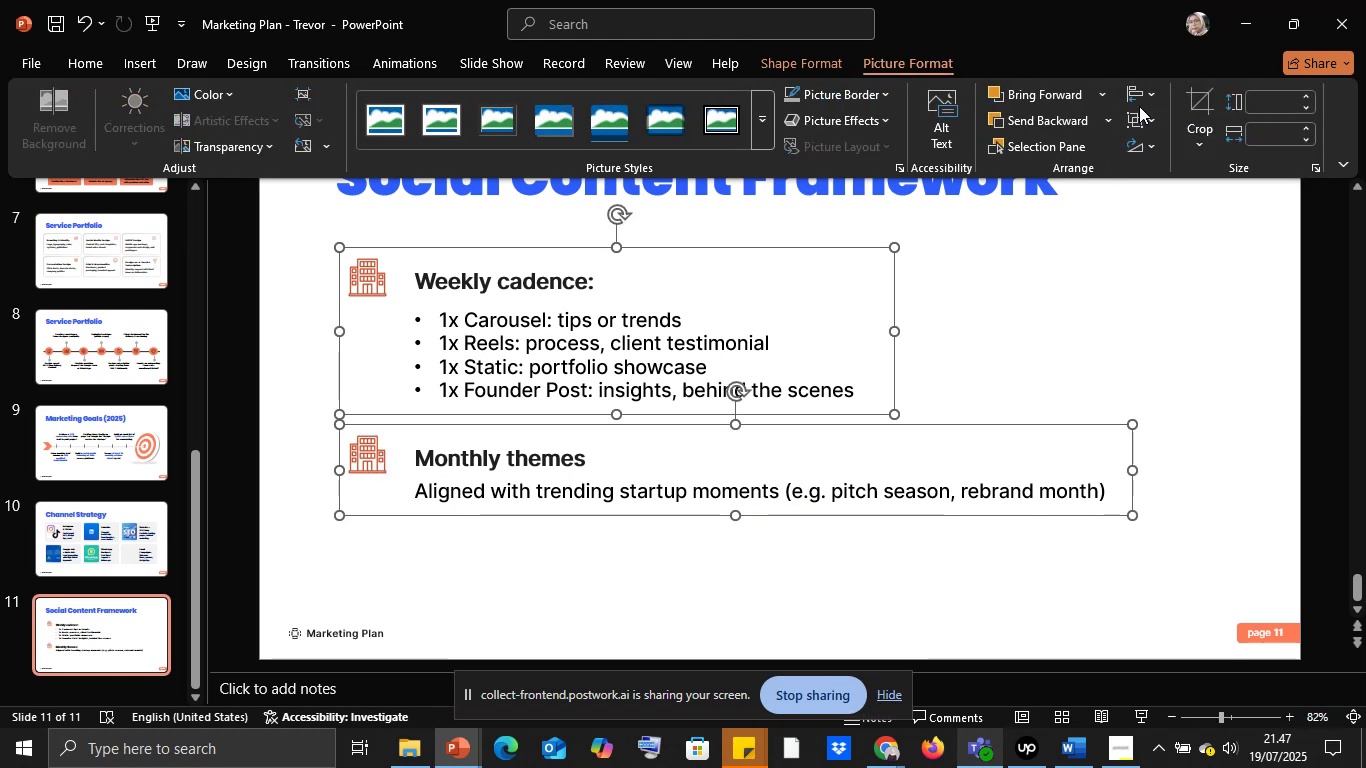 
left_click([1136, 88])
 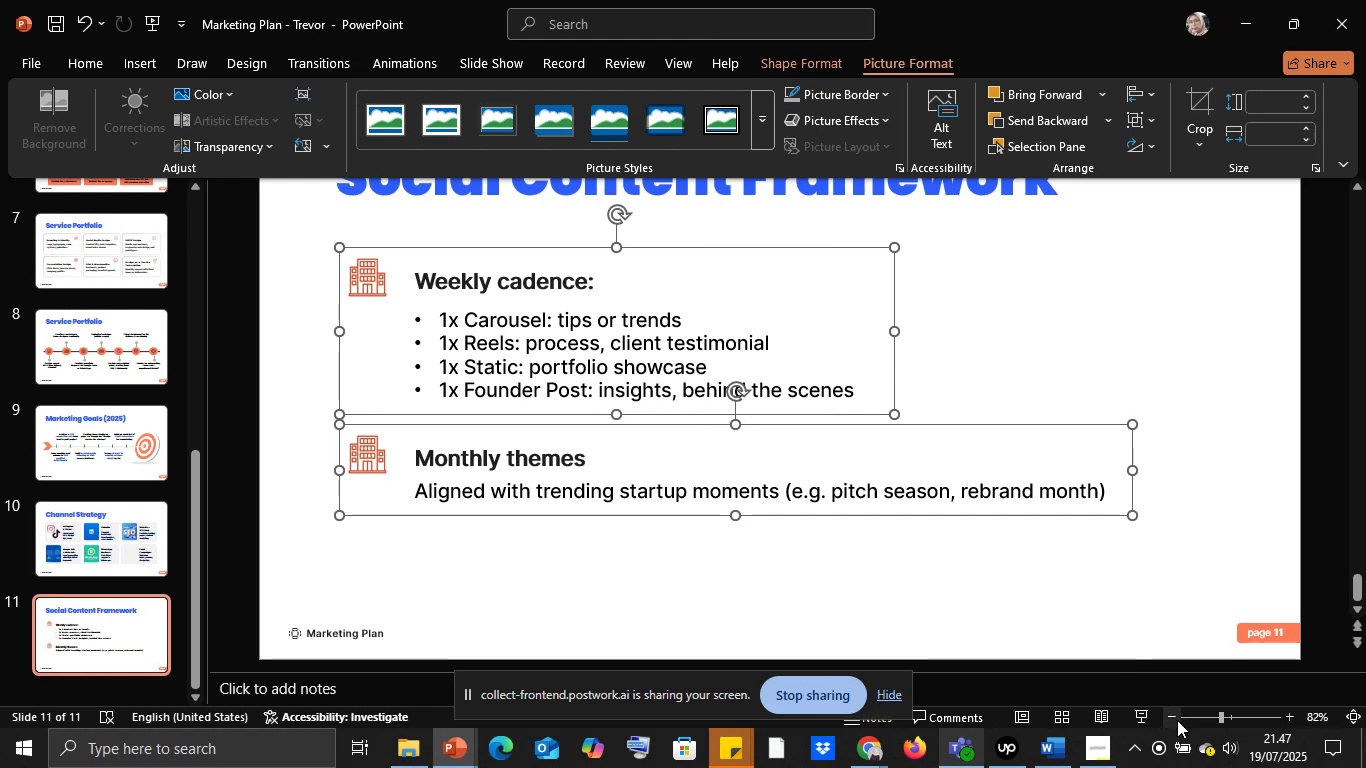 
left_click([1195, 720])
 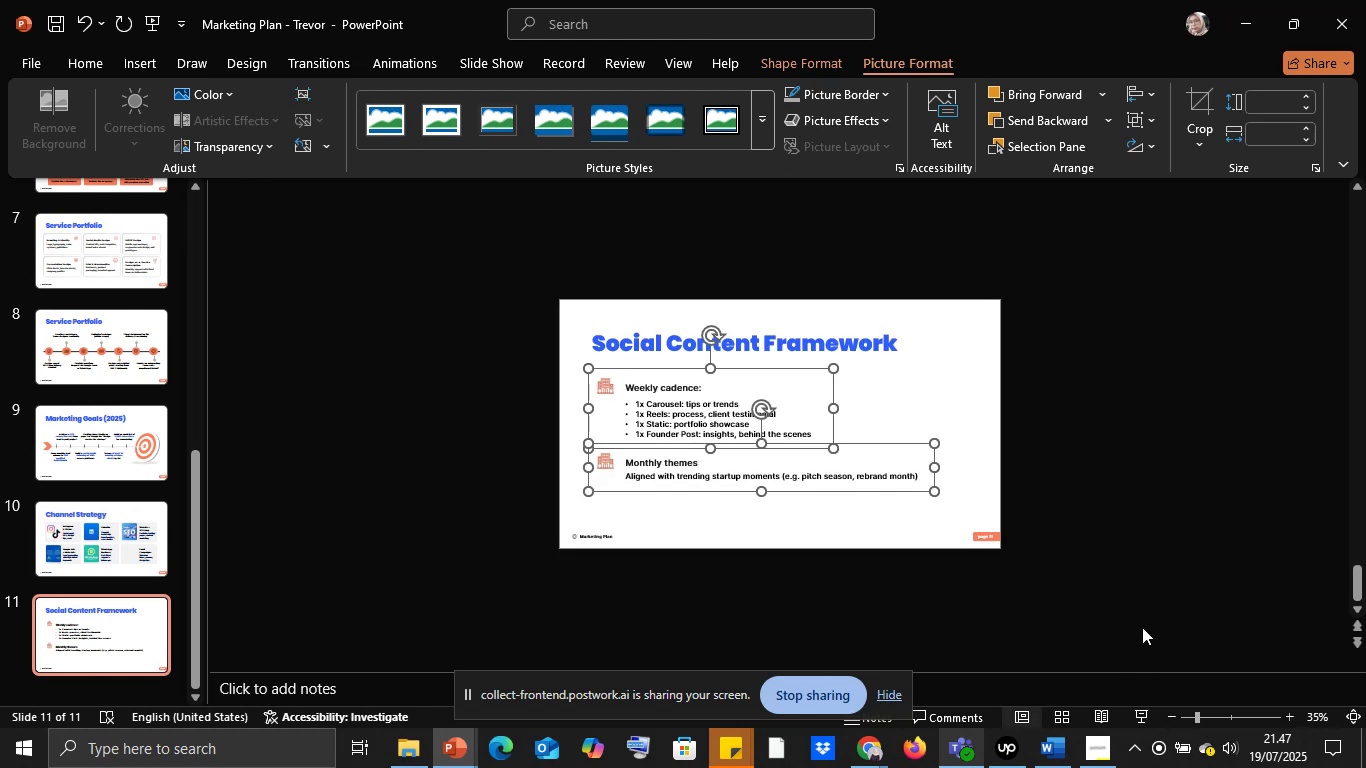 
left_click([1142, 627])
 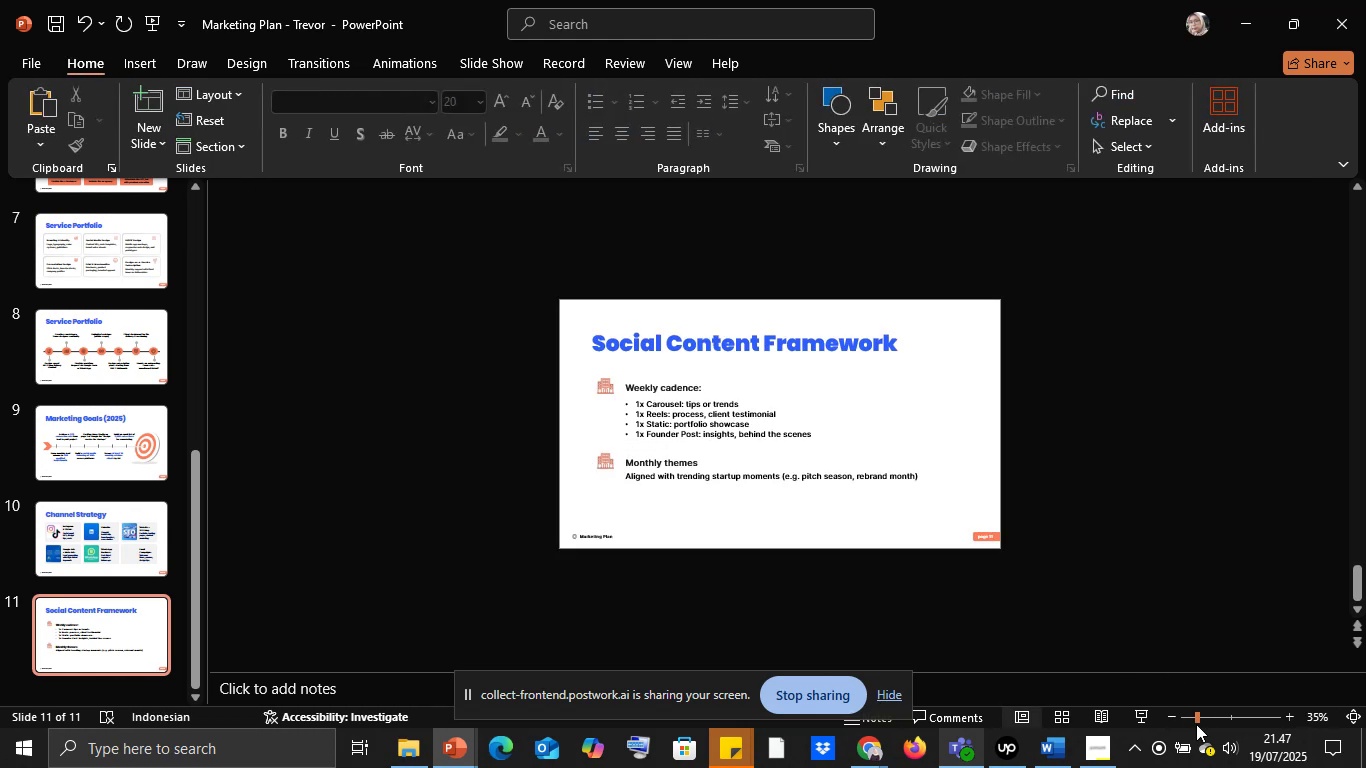 
left_click([1208, 718])
 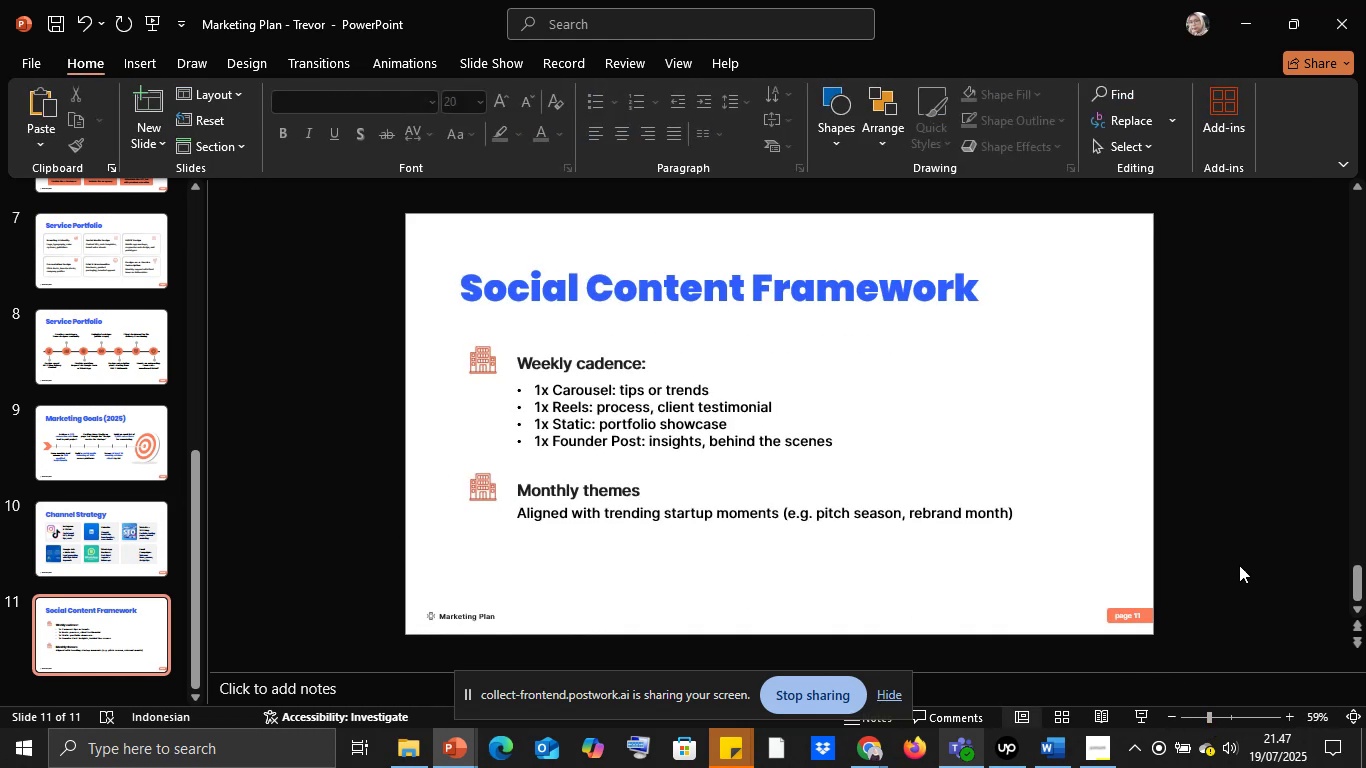 
double_click([1238, 568])
 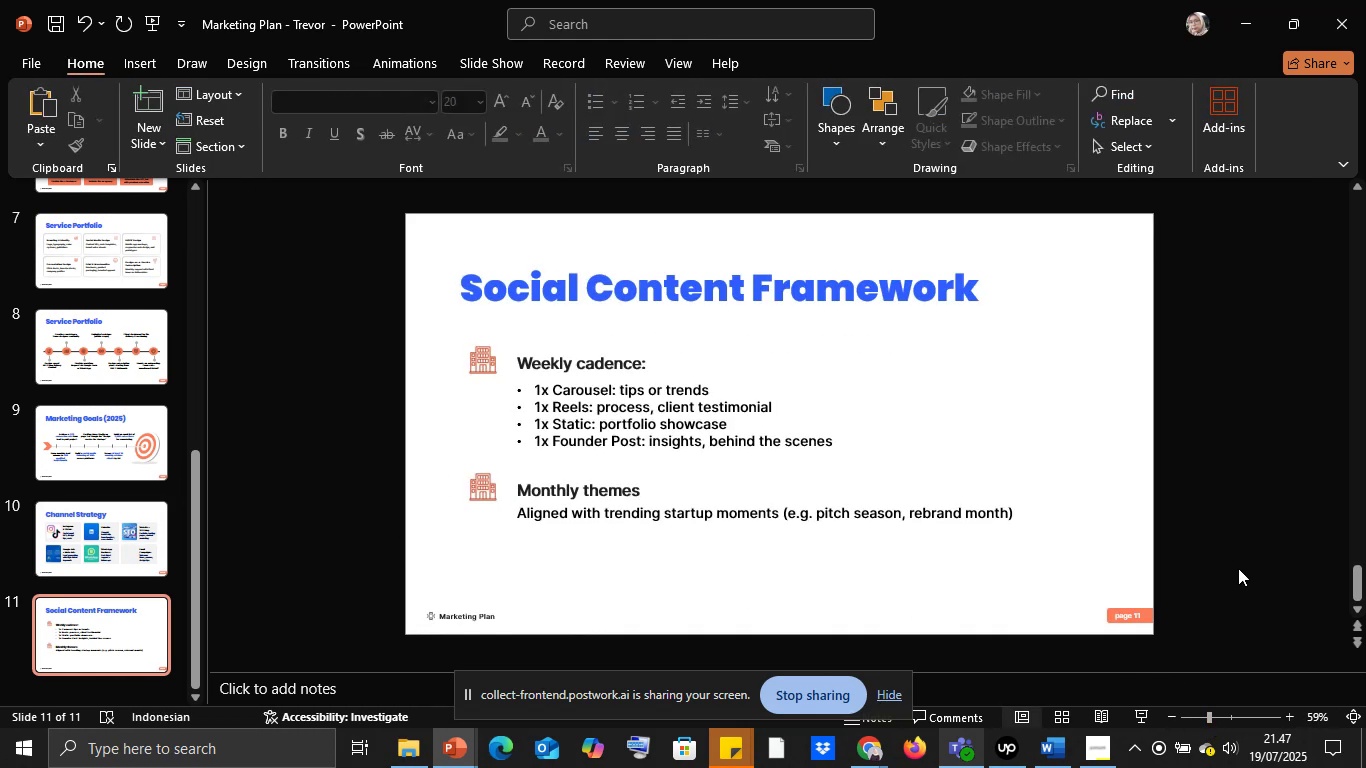 
triple_click([1238, 568])
 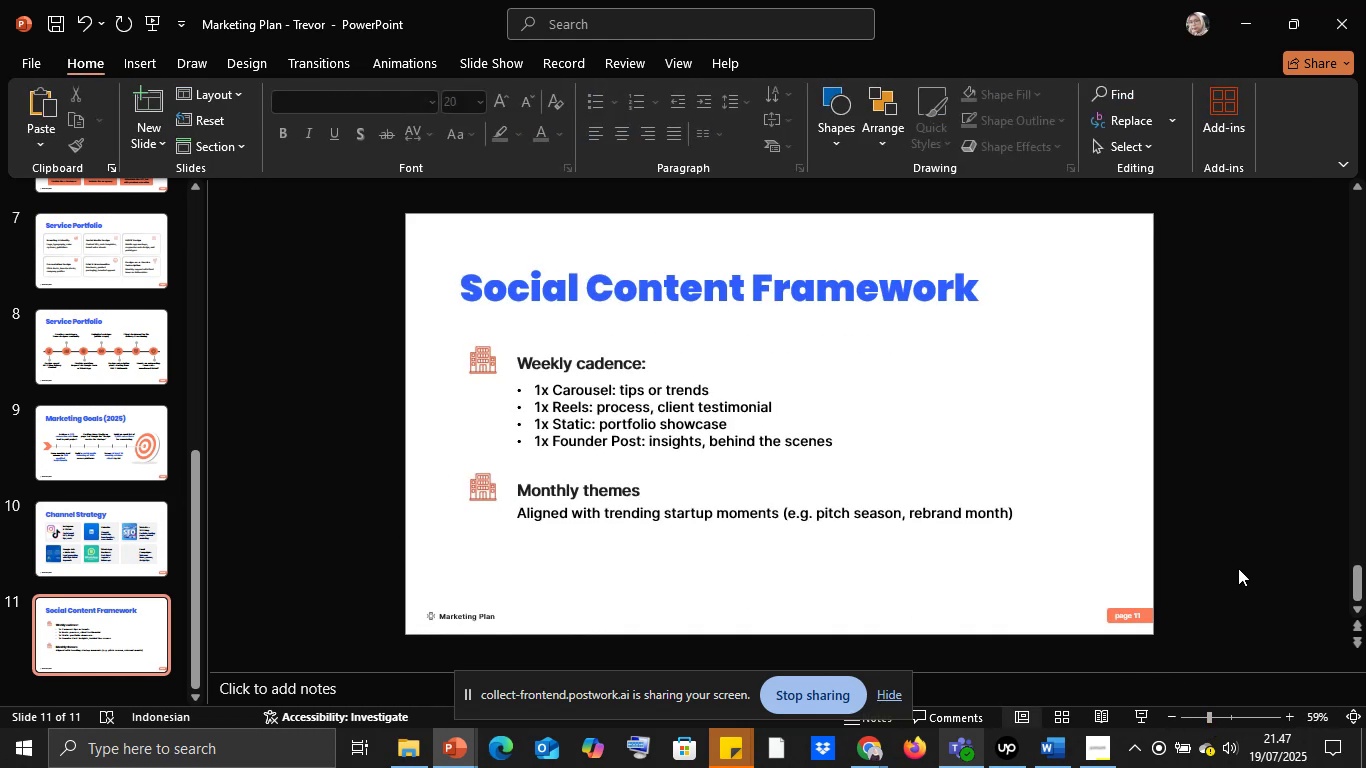 
triple_click([1238, 568])
 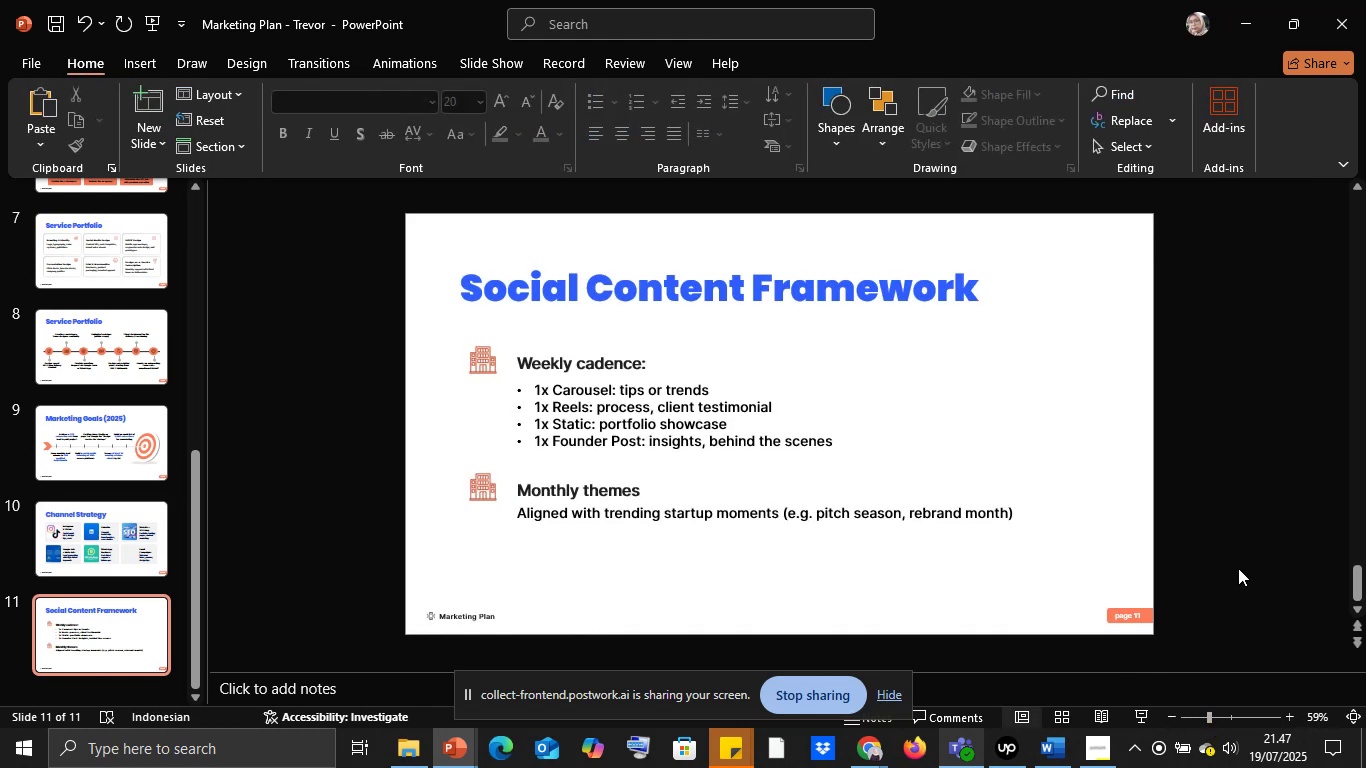 
triple_click([1238, 568])
 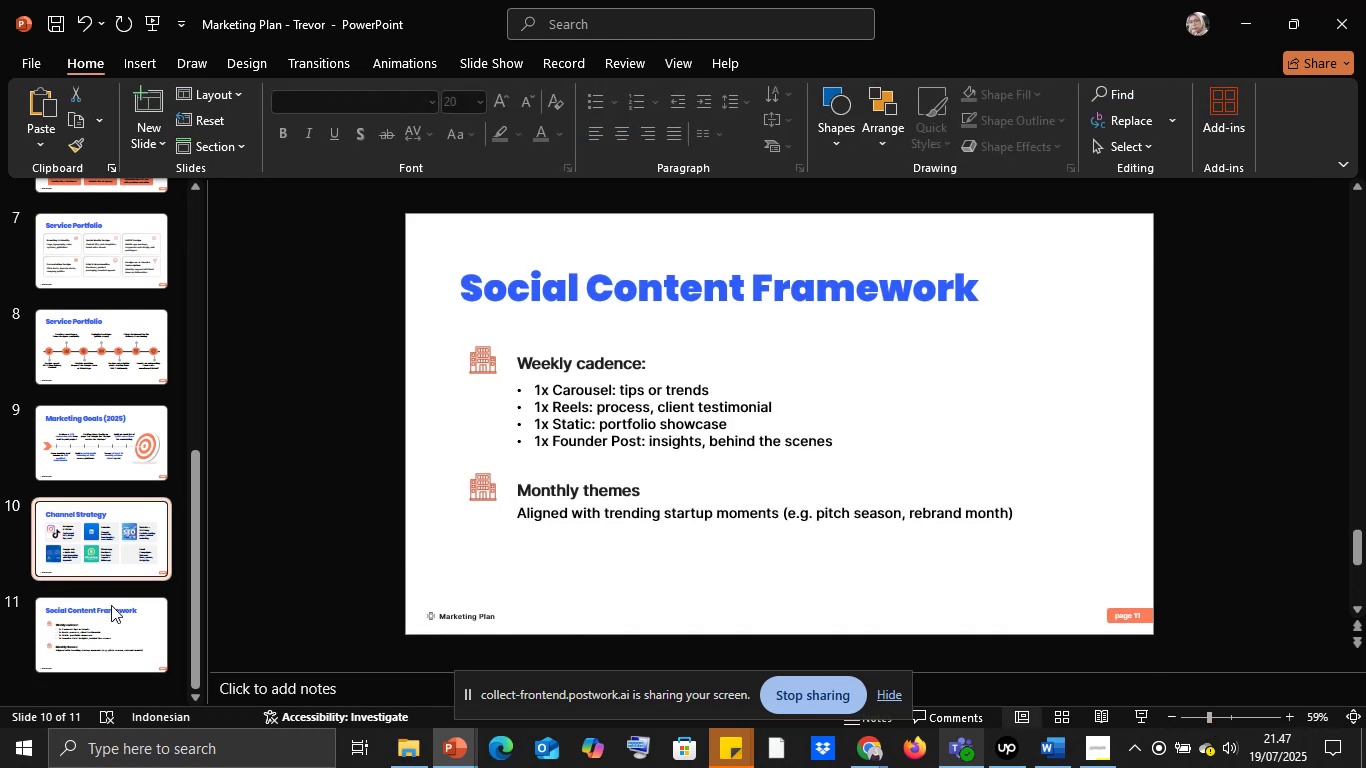 
left_click([111, 608])
 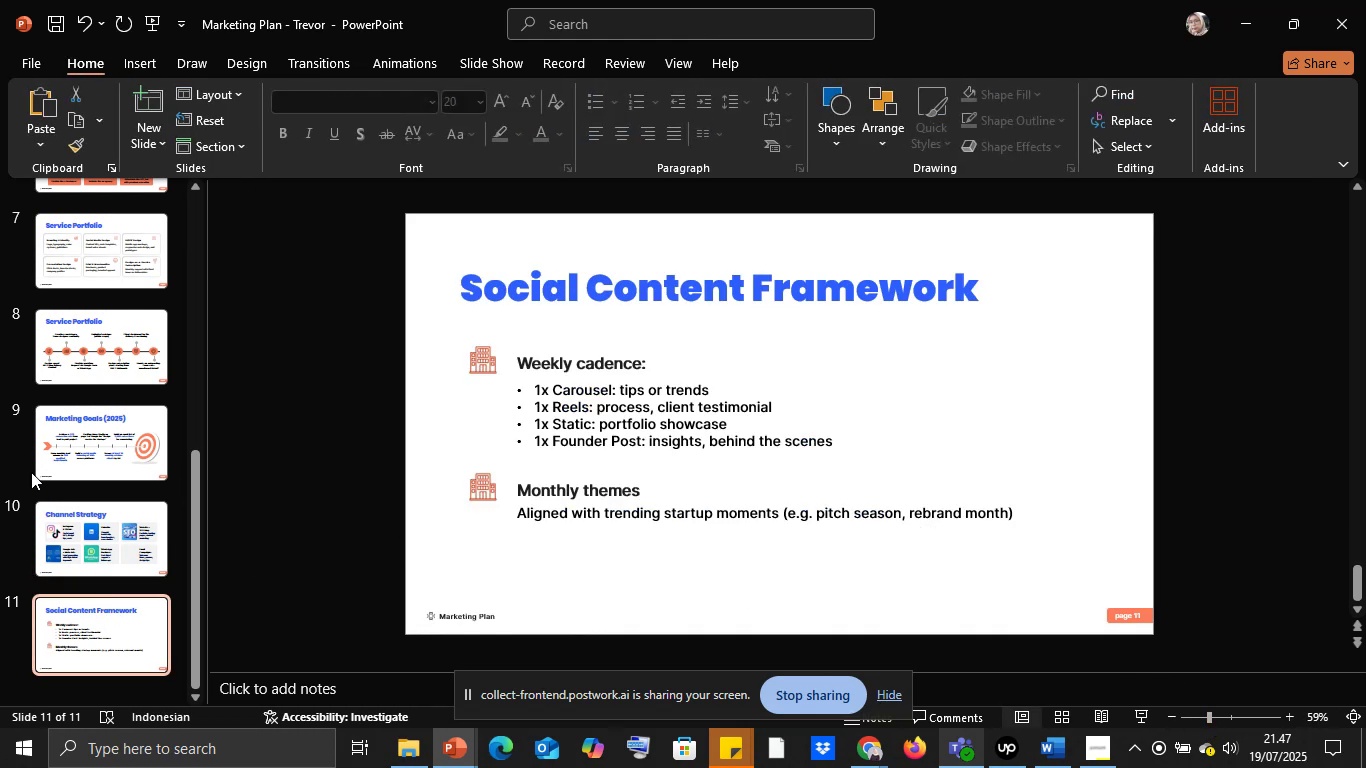 
left_click([27, 454])
 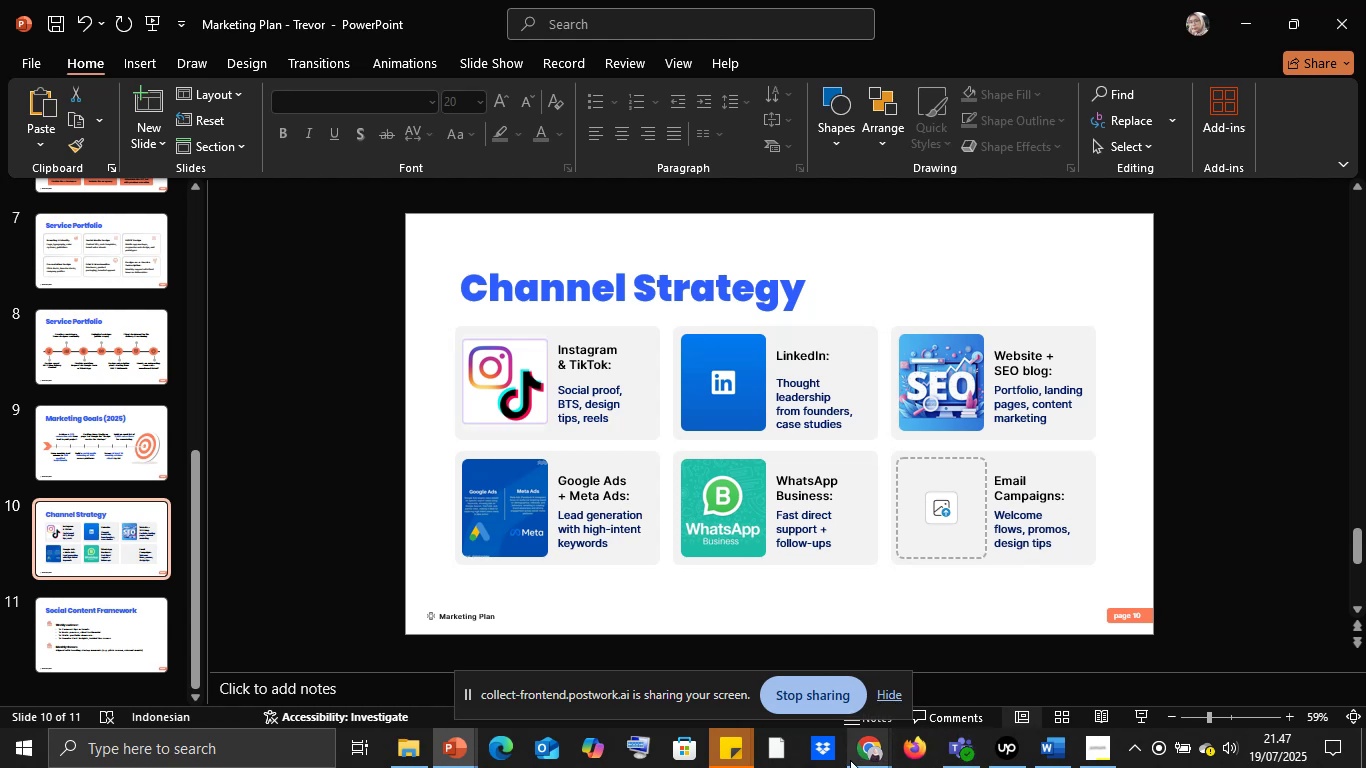 
left_click([869, 758])
 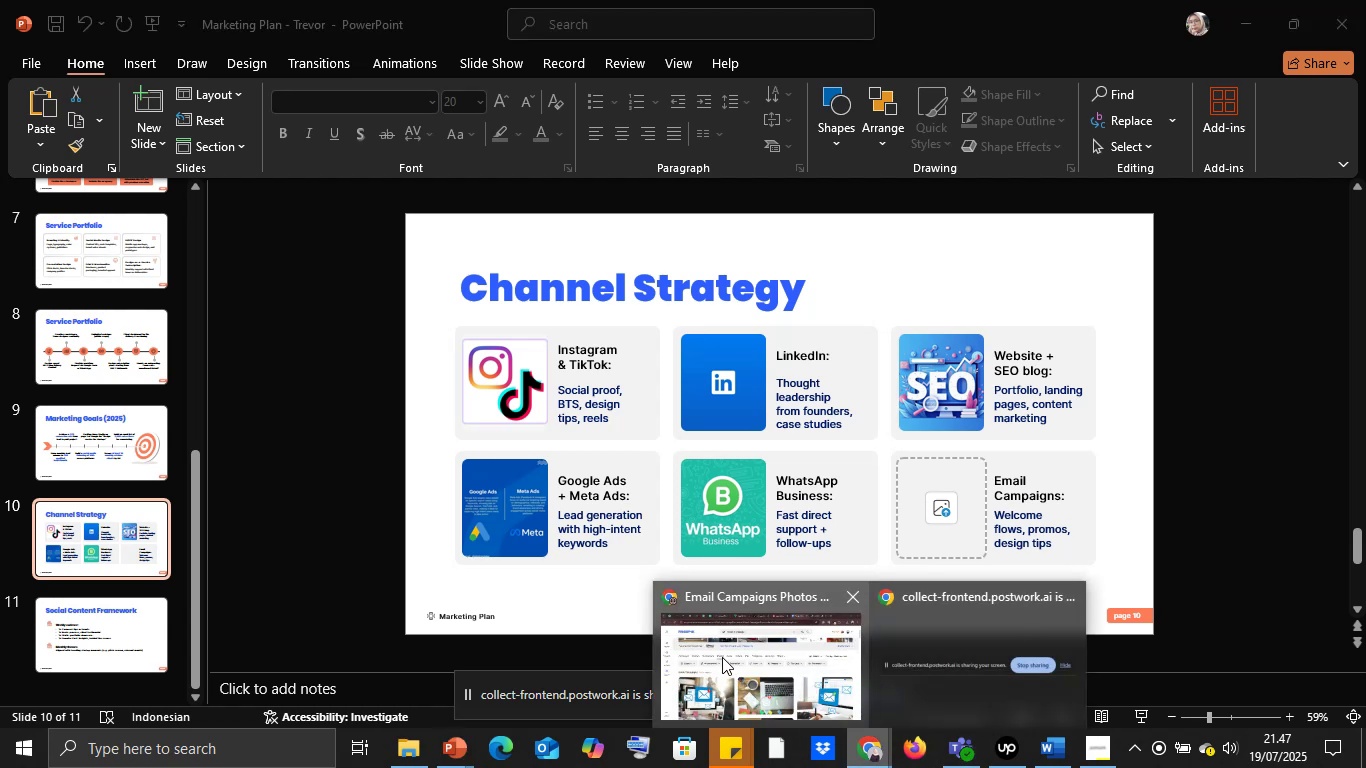 
left_click([722, 657])
 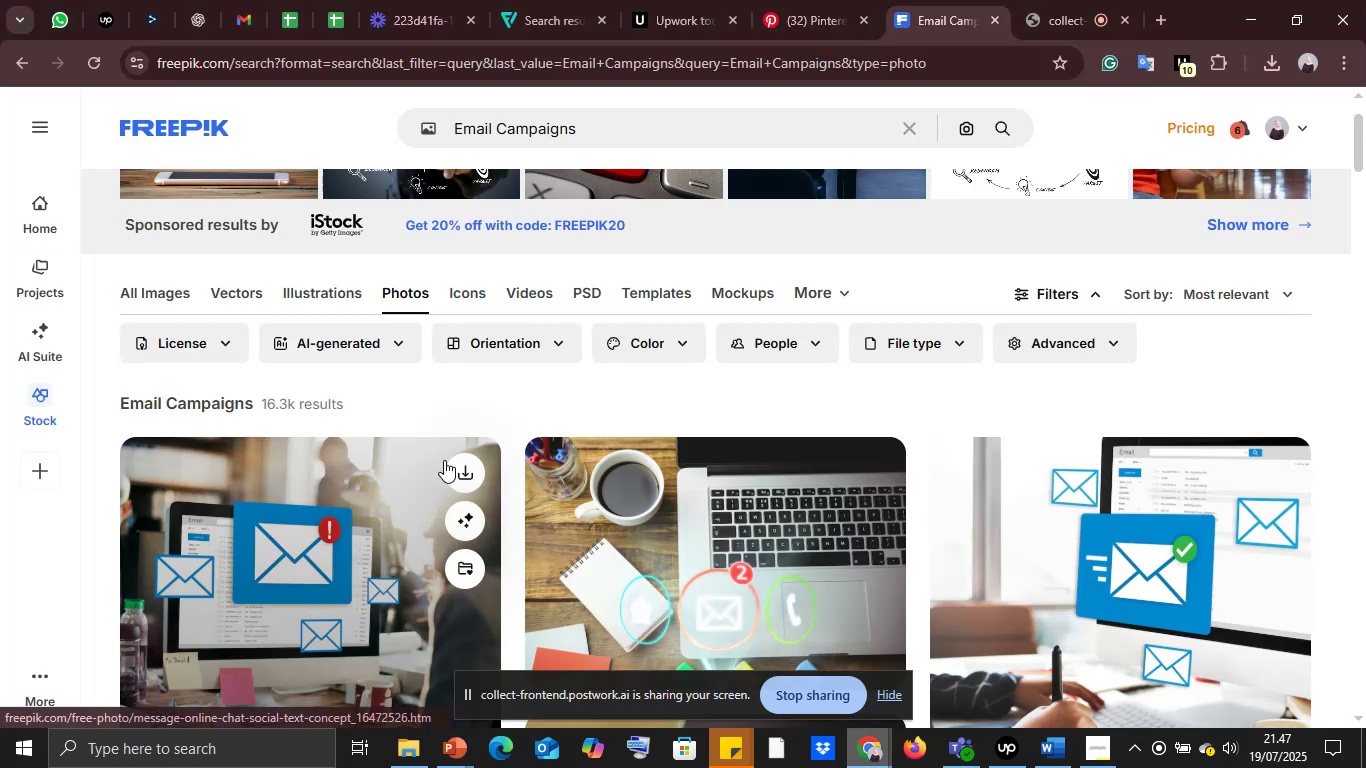 
scroll: coordinate [446, 461], scroll_direction: down, amount: 4.0
 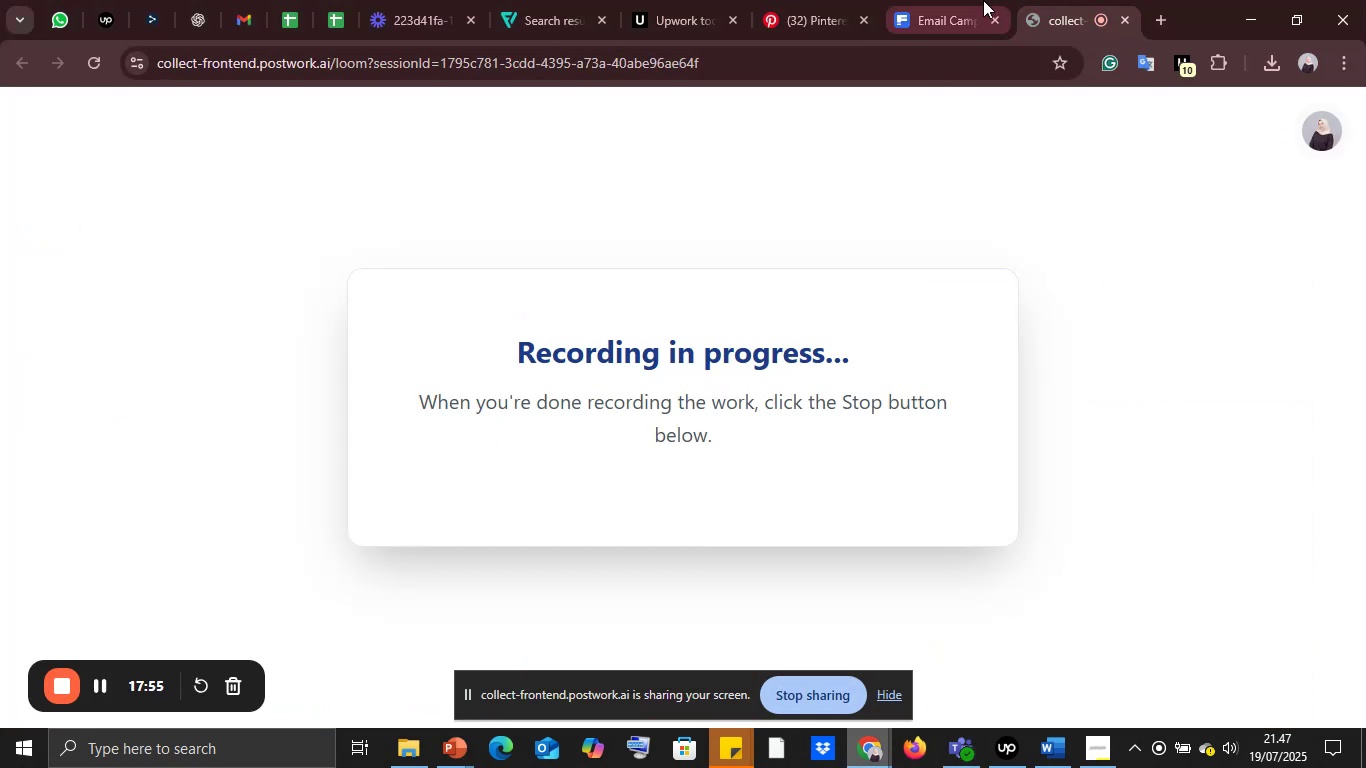 
left_click([974, 0])
 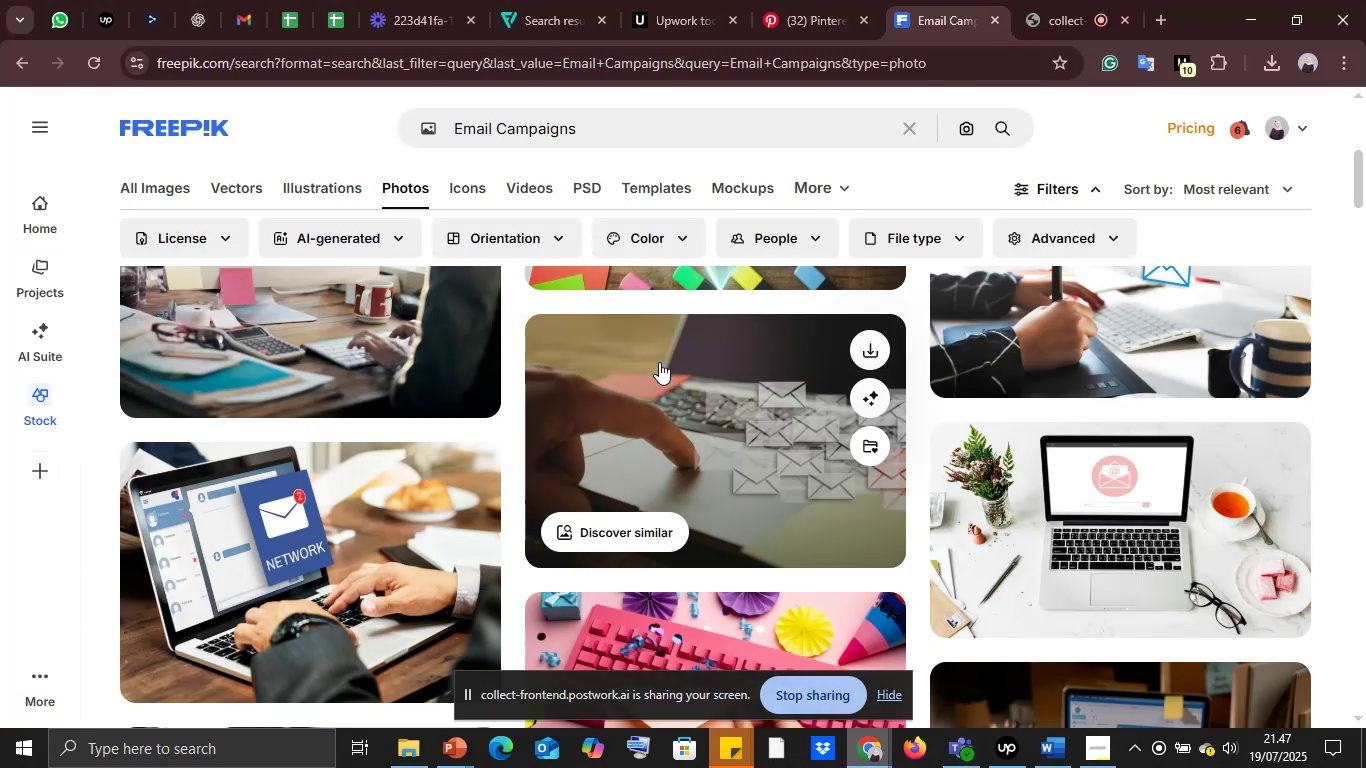 
scroll: coordinate [658, 363], scroll_direction: down, amount: 1.0
 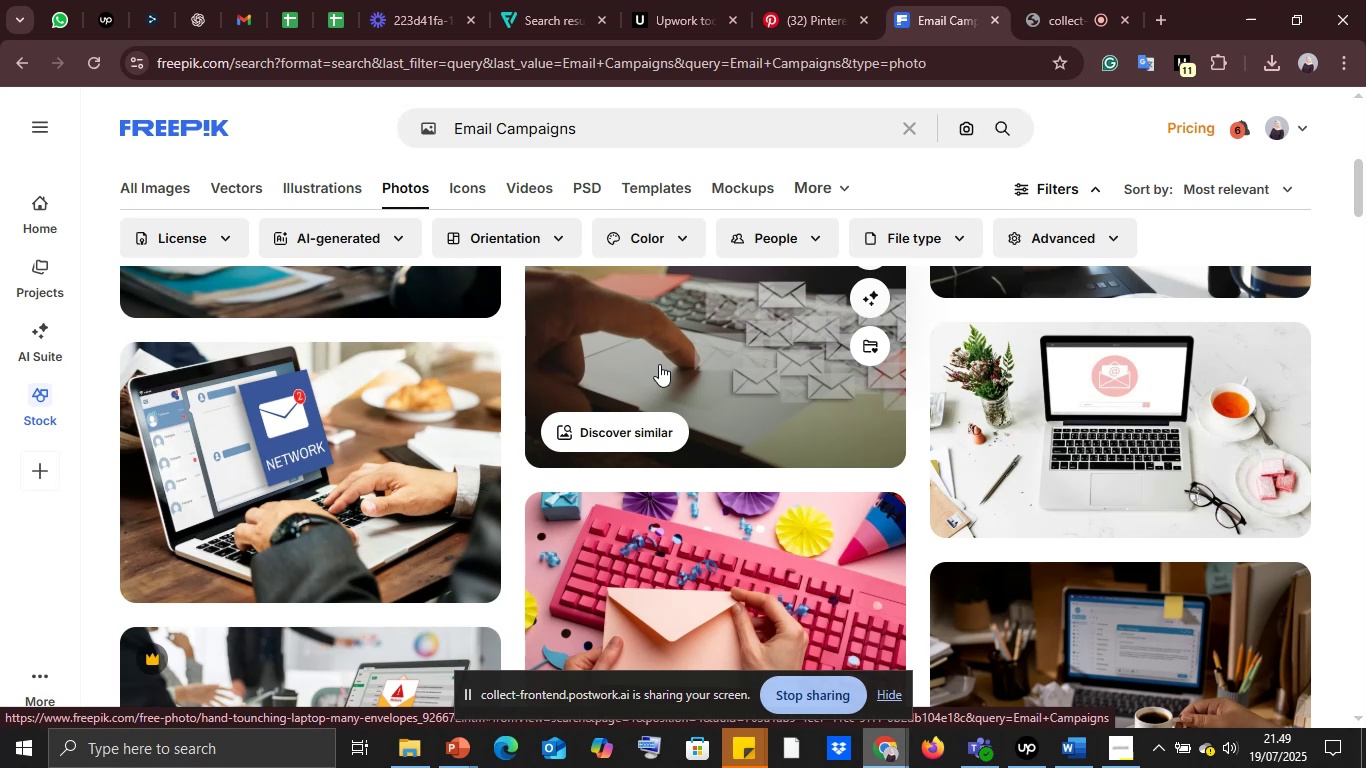 
wait(100.22)
 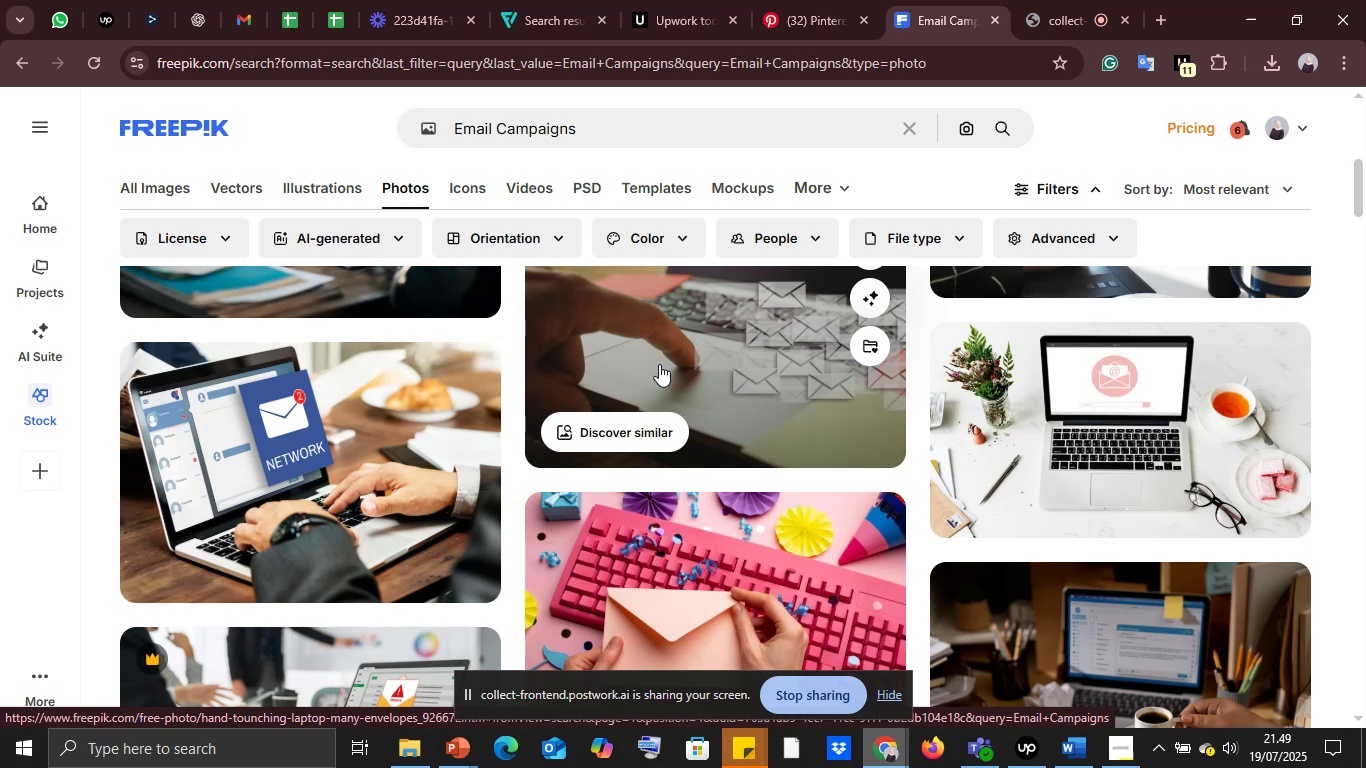 
scroll: coordinate [702, 304], scroll_direction: down, amount: 10.0
 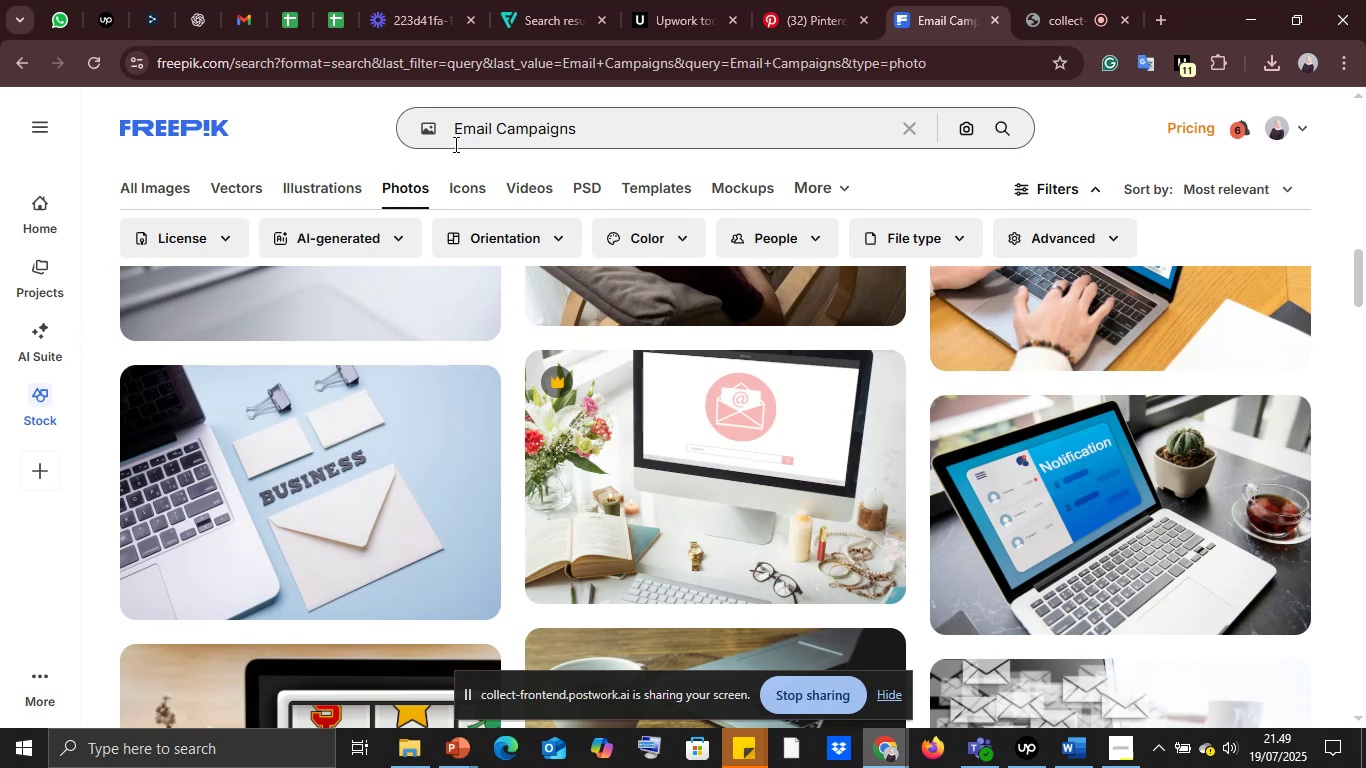 
wait(34.17)
 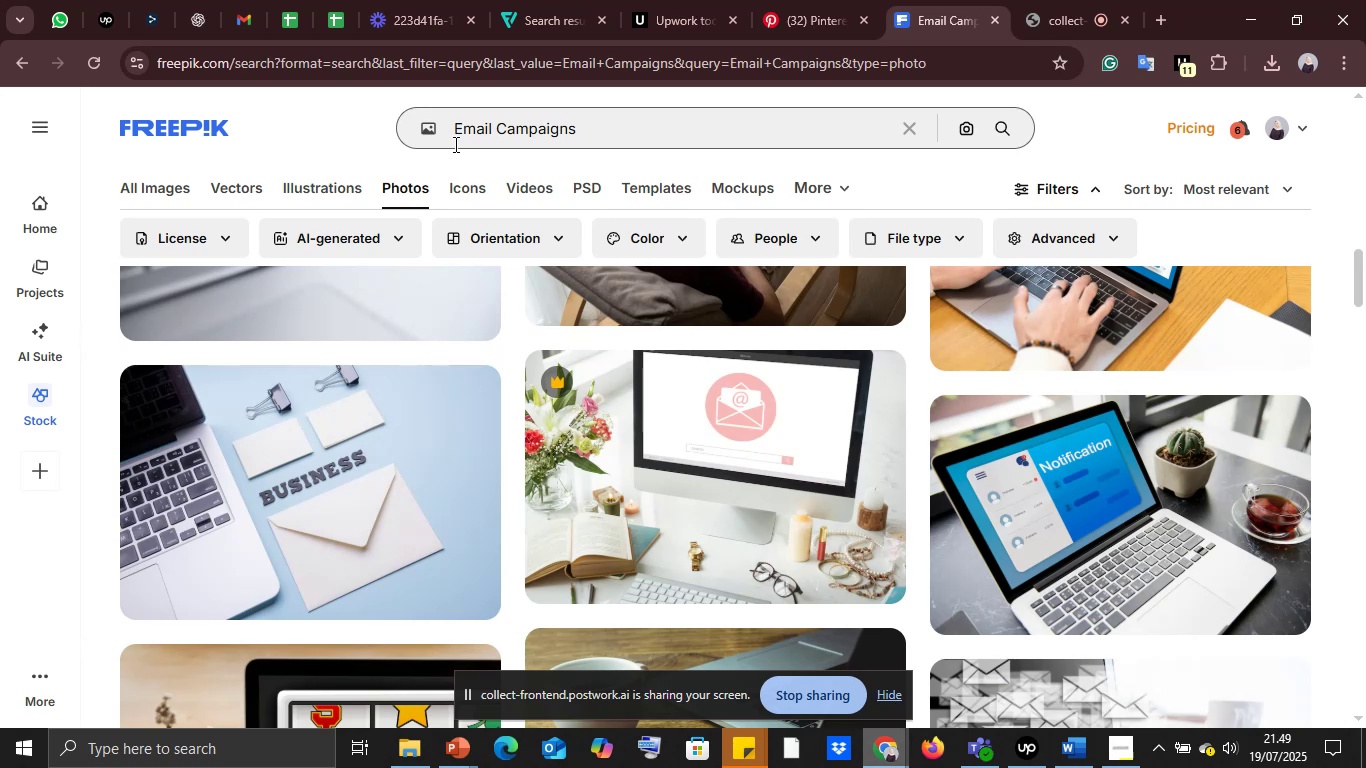 
double_click([206, 683])
 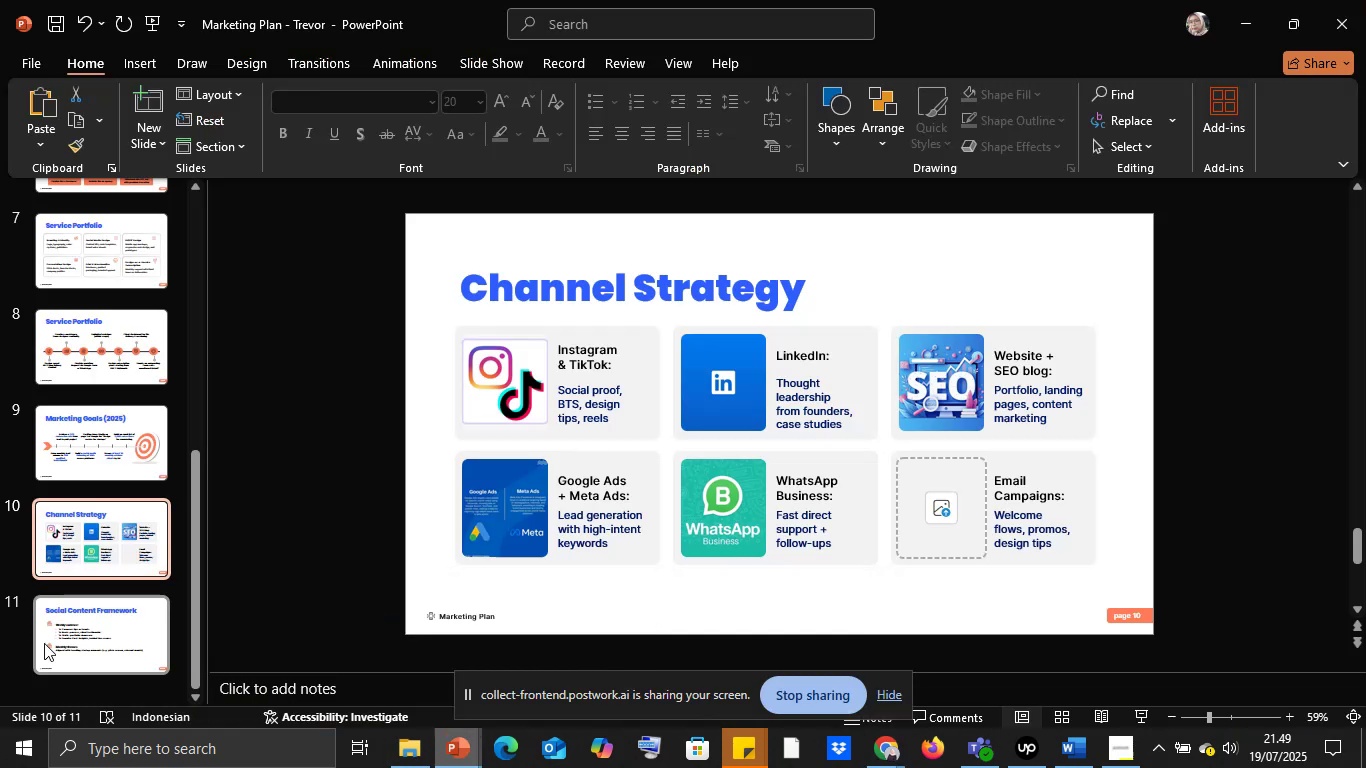 
left_click([50, 632])
 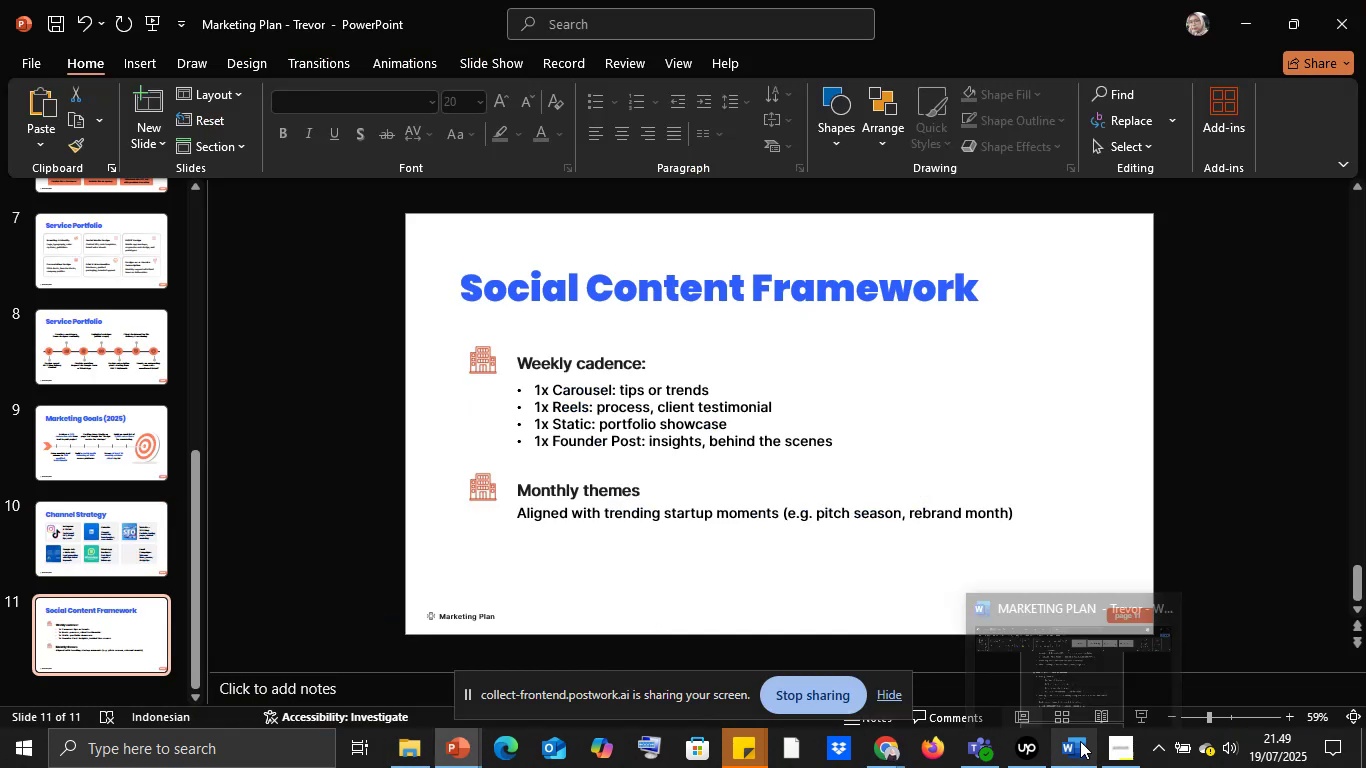 
left_click([1080, 742])
 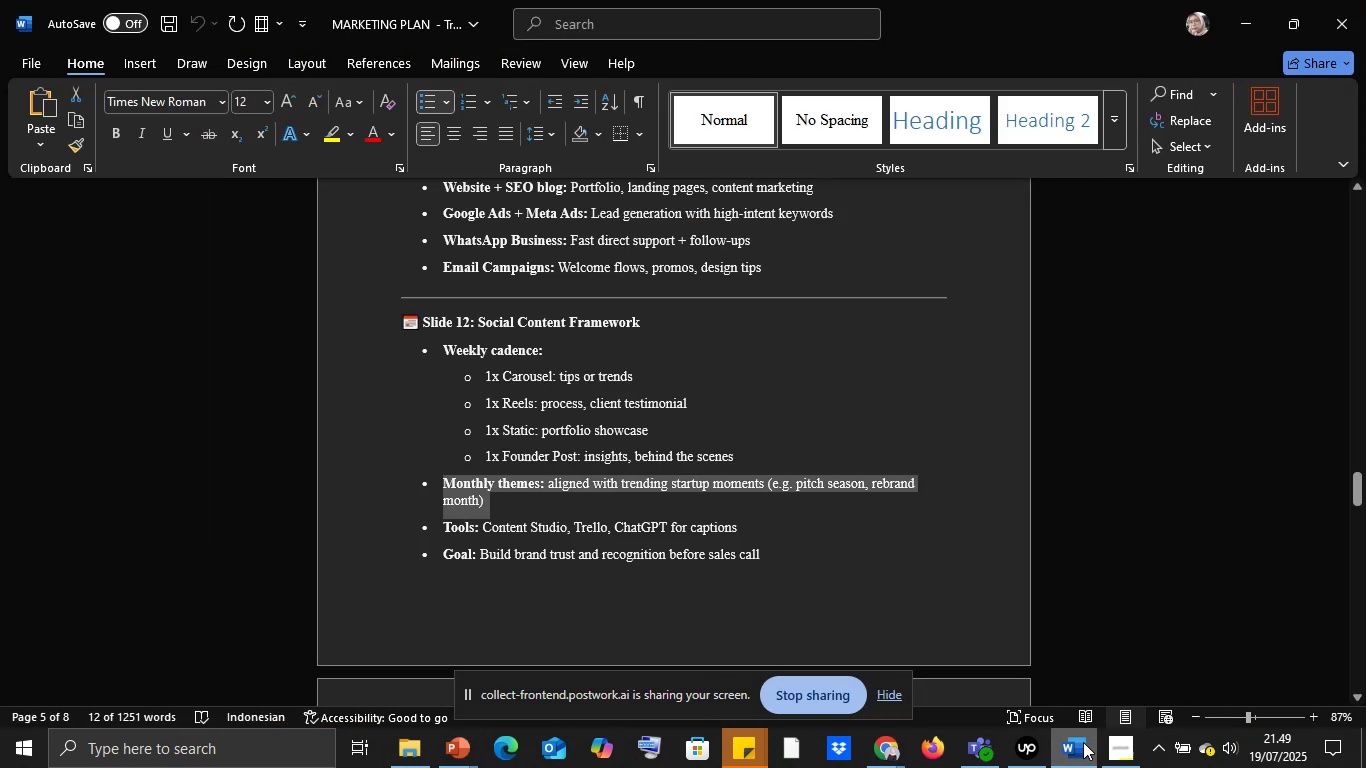 
left_click([1083, 742])
 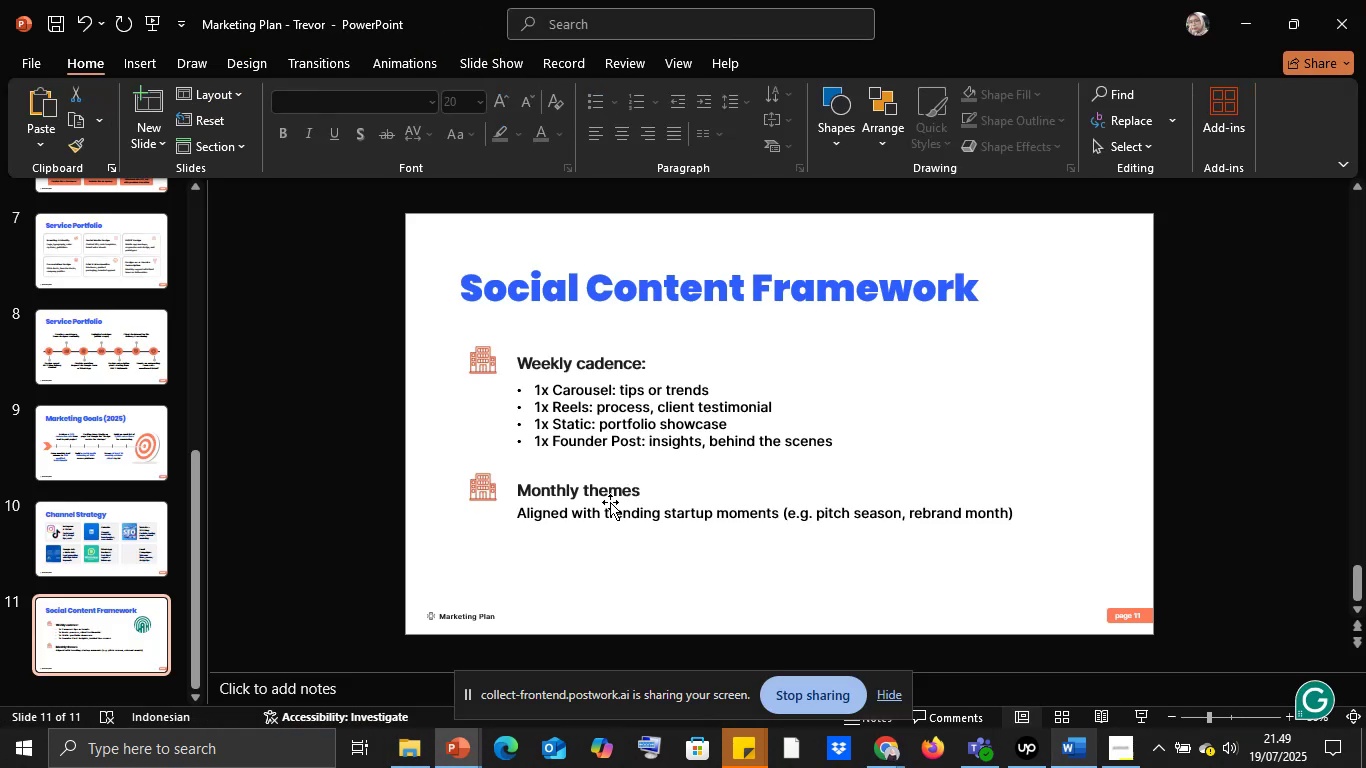 
double_click([608, 498])
 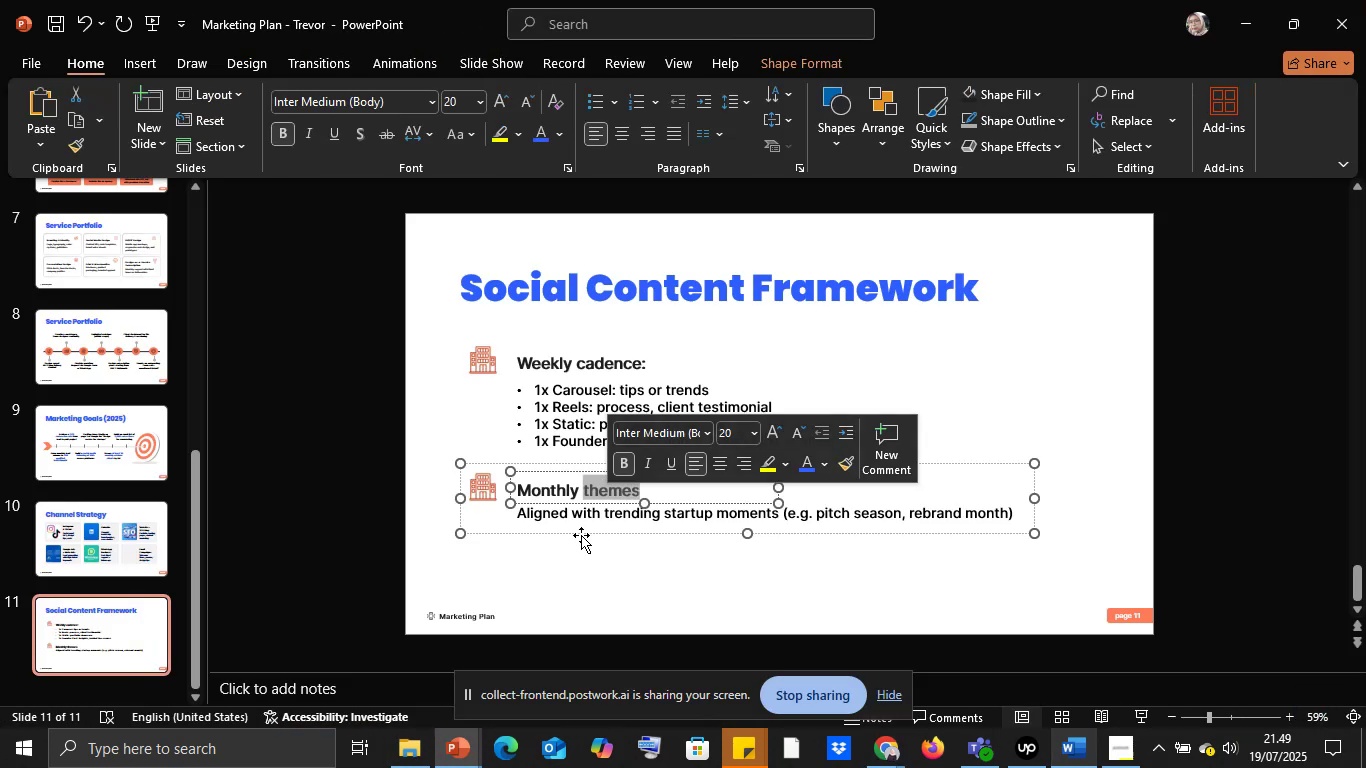 
left_click([581, 535])
 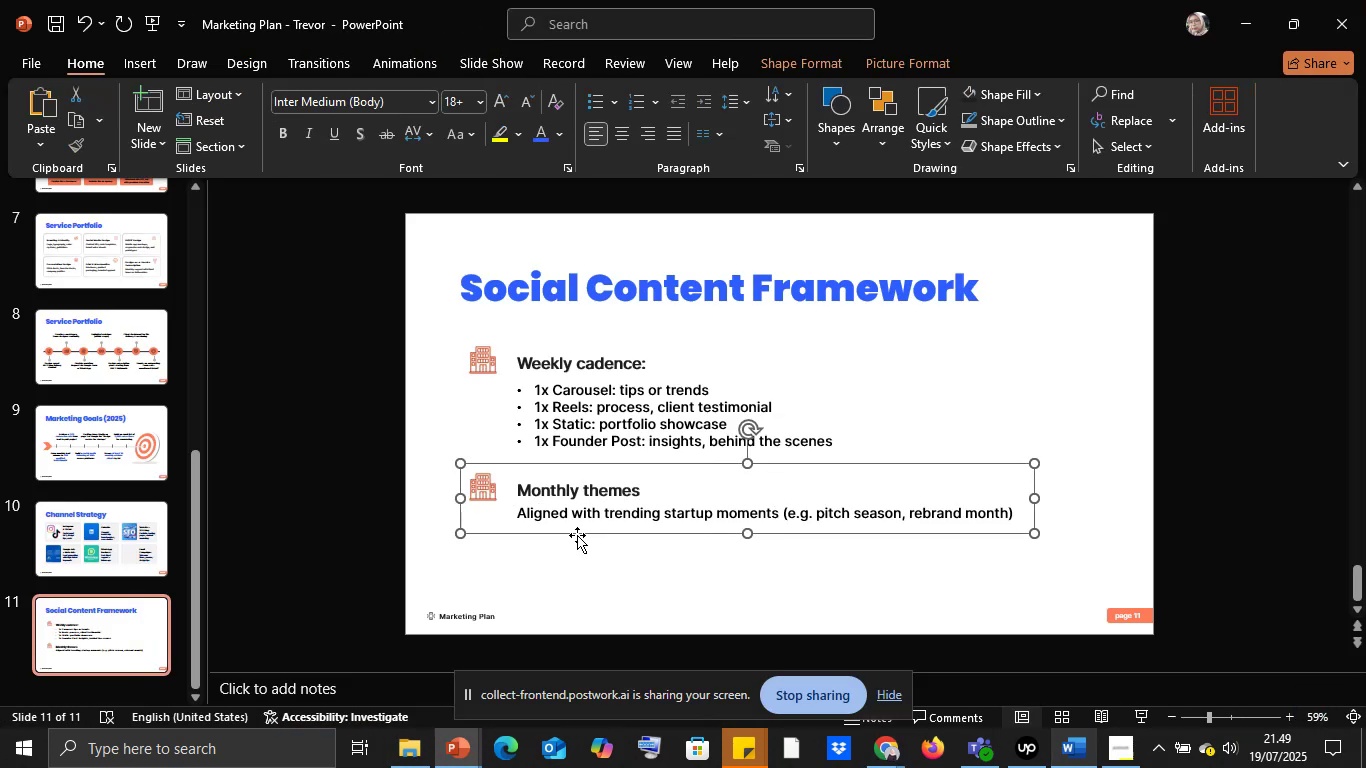 
hold_key(key=ControlLeft, duration=1.67)
 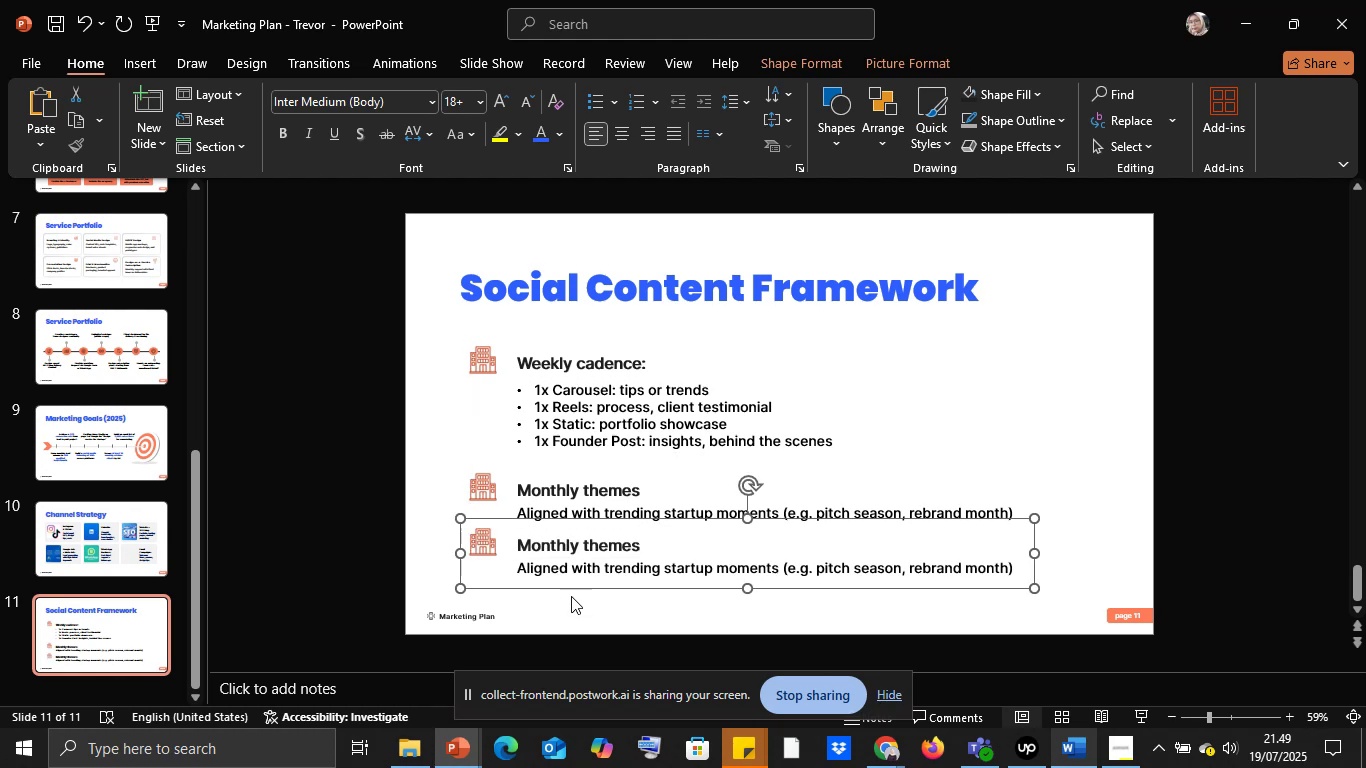 
hold_key(key=ShiftLeft, duration=1.45)
 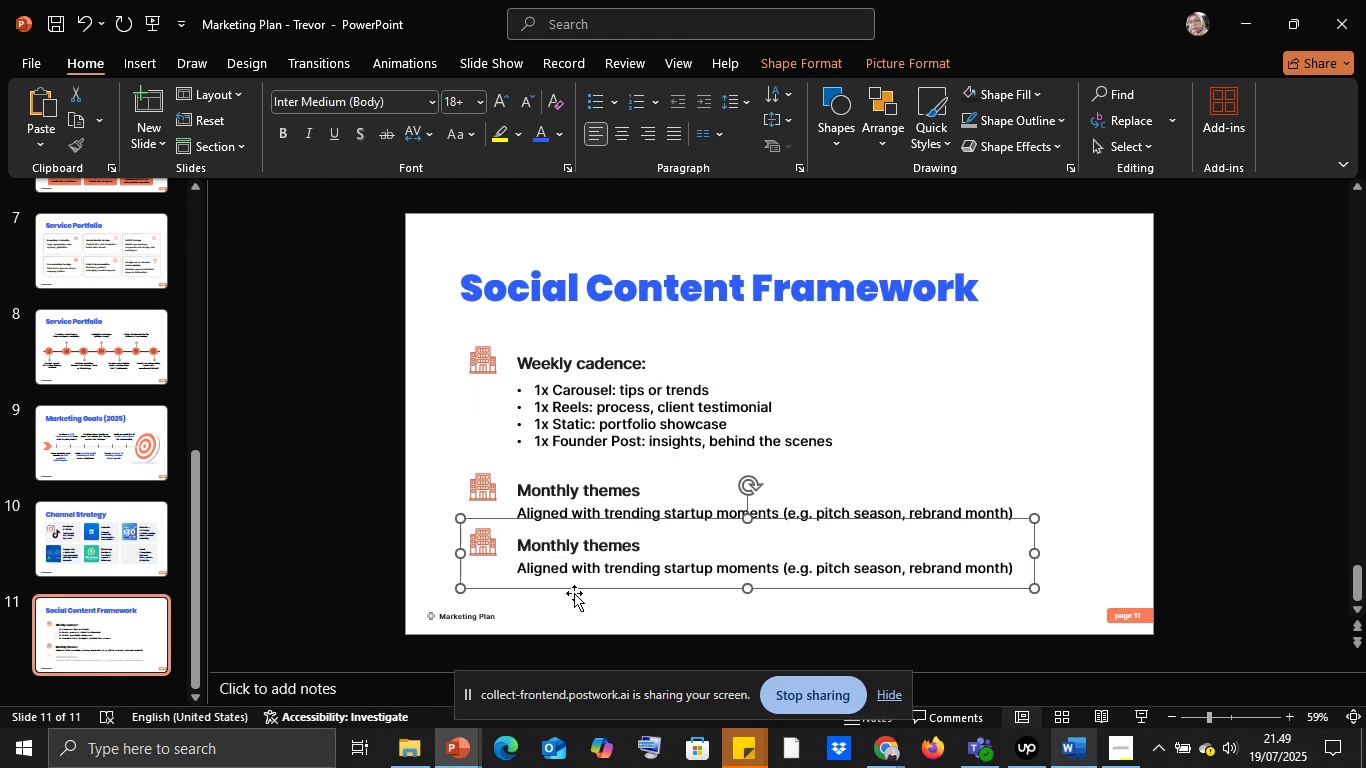 
hold_key(key=ControlLeft, duration=1.94)
 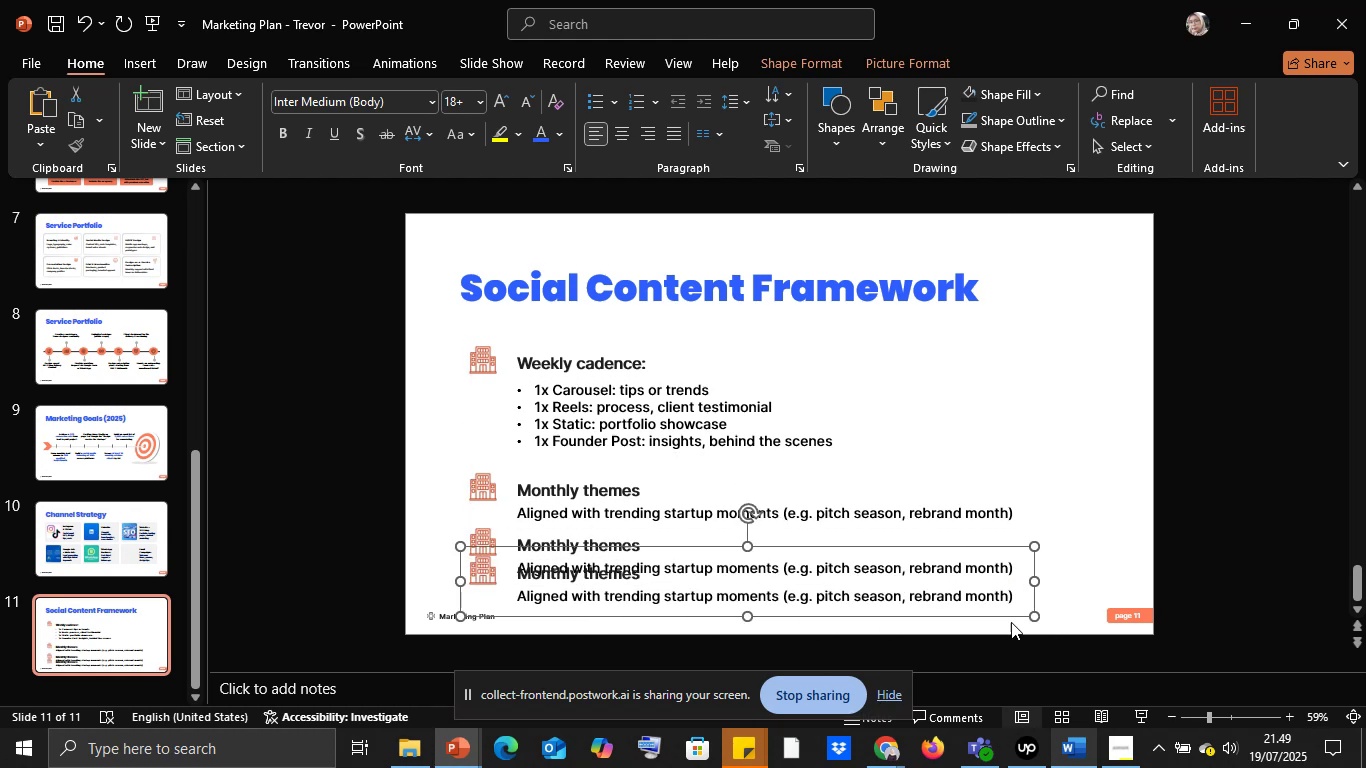 
hold_key(key=ShiftLeft, duration=1.52)
 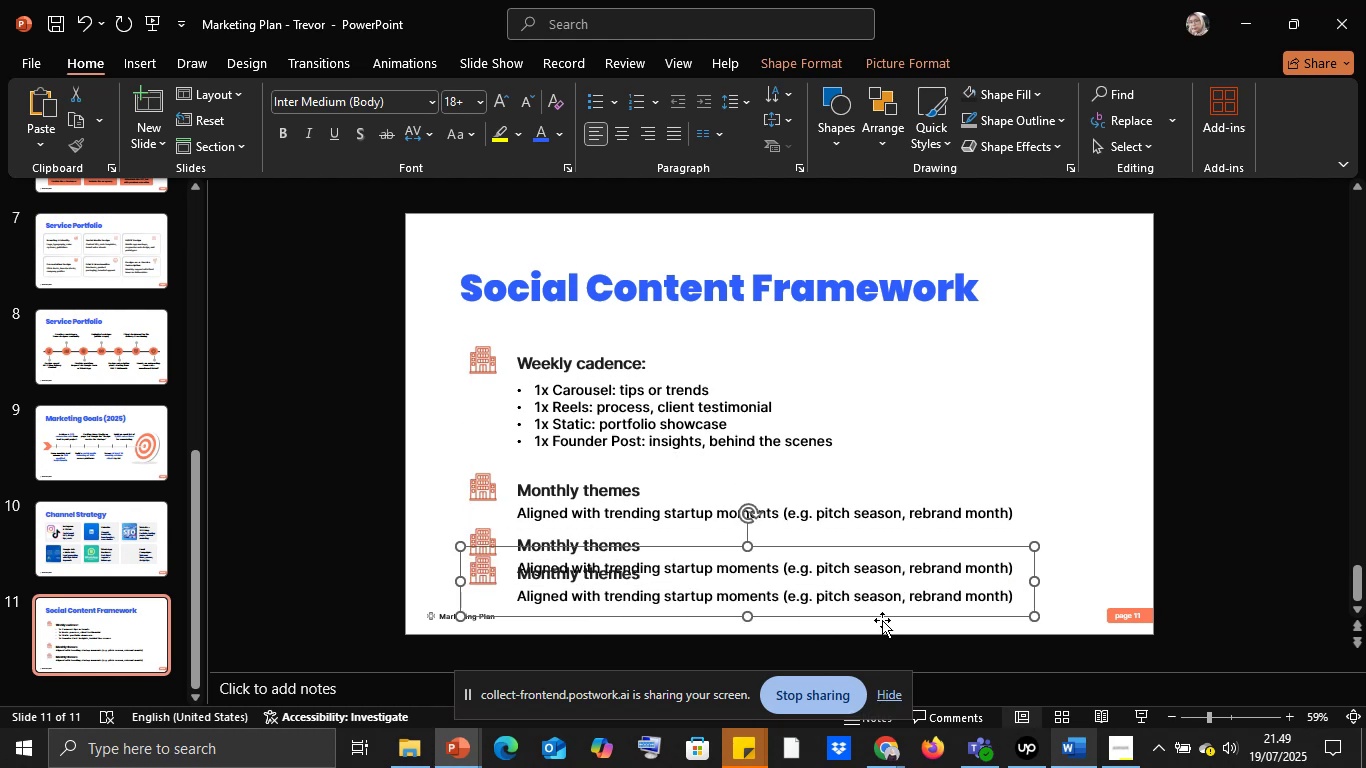 
hold_key(key=ShiftLeft, duration=0.39)
 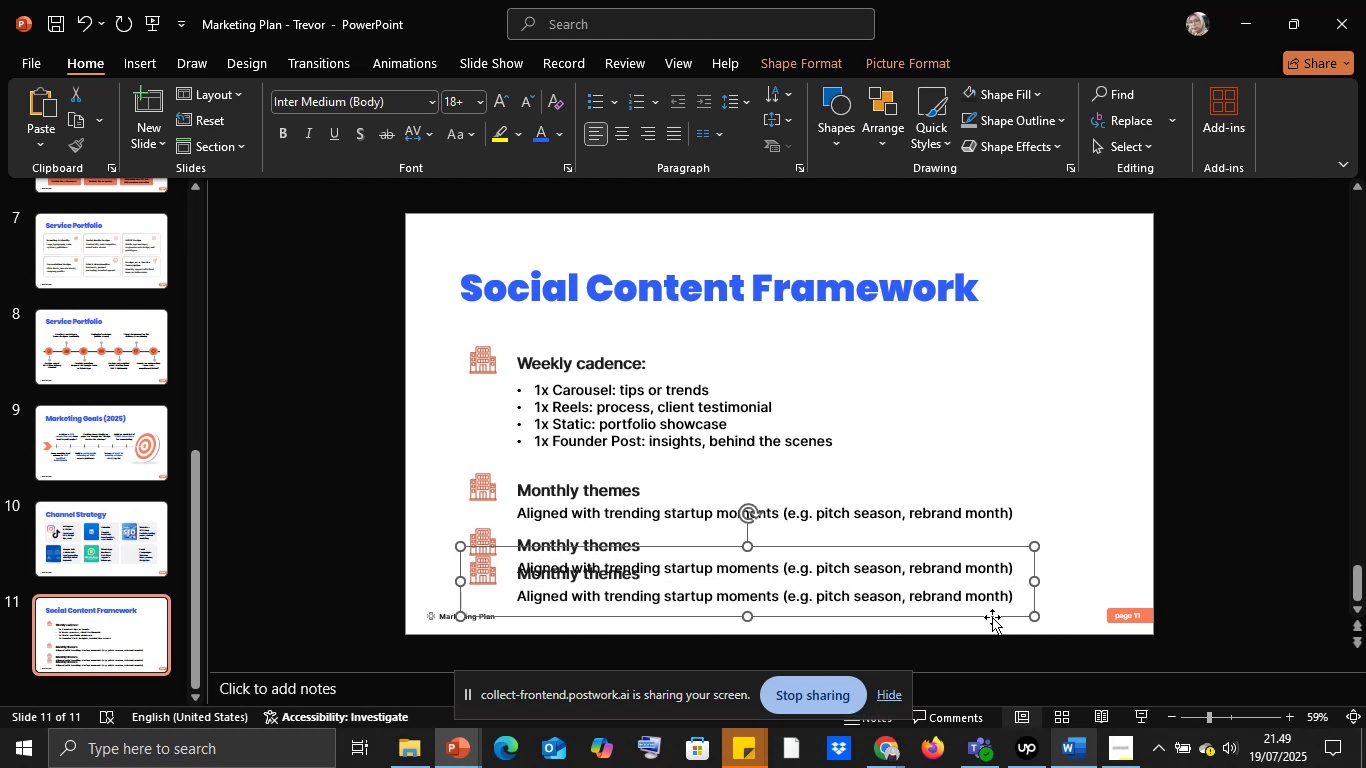 
key(Control+Z)
 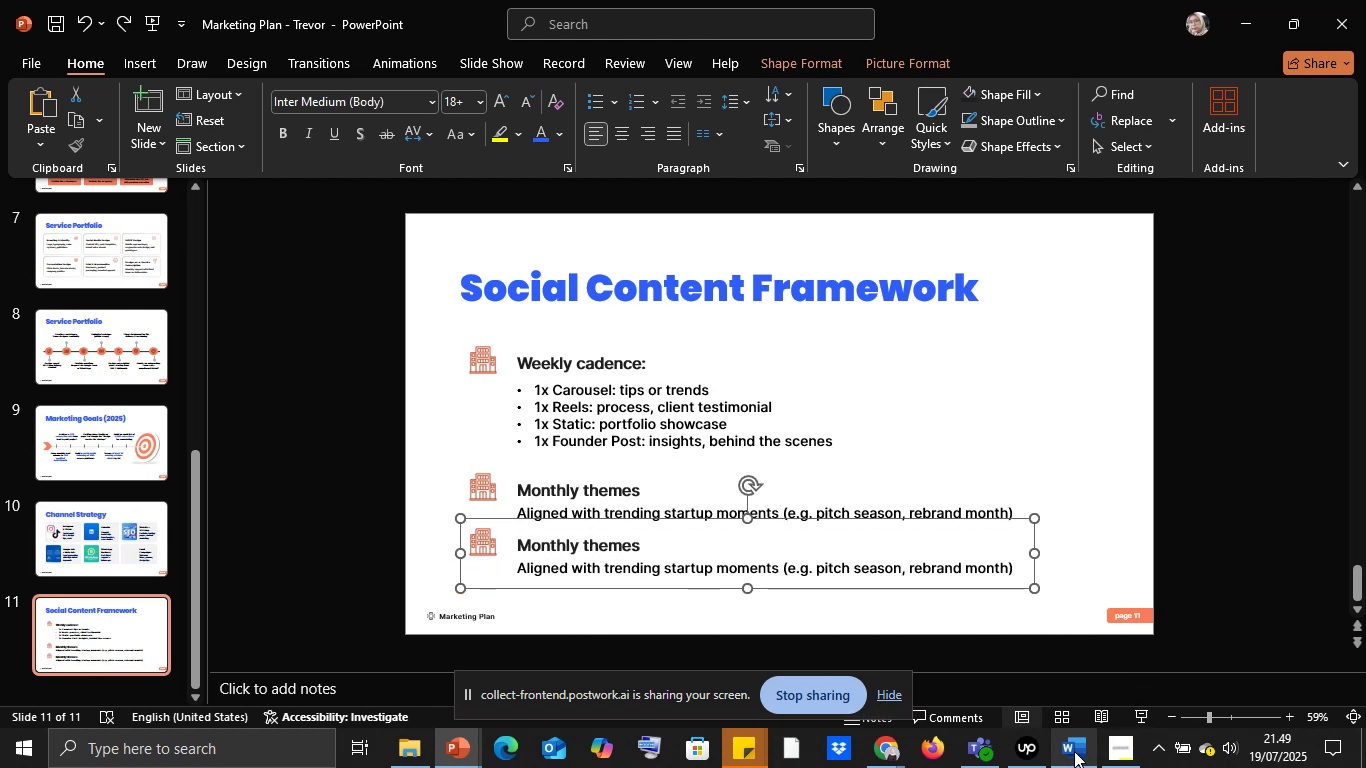 
left_click([1074, 751])
 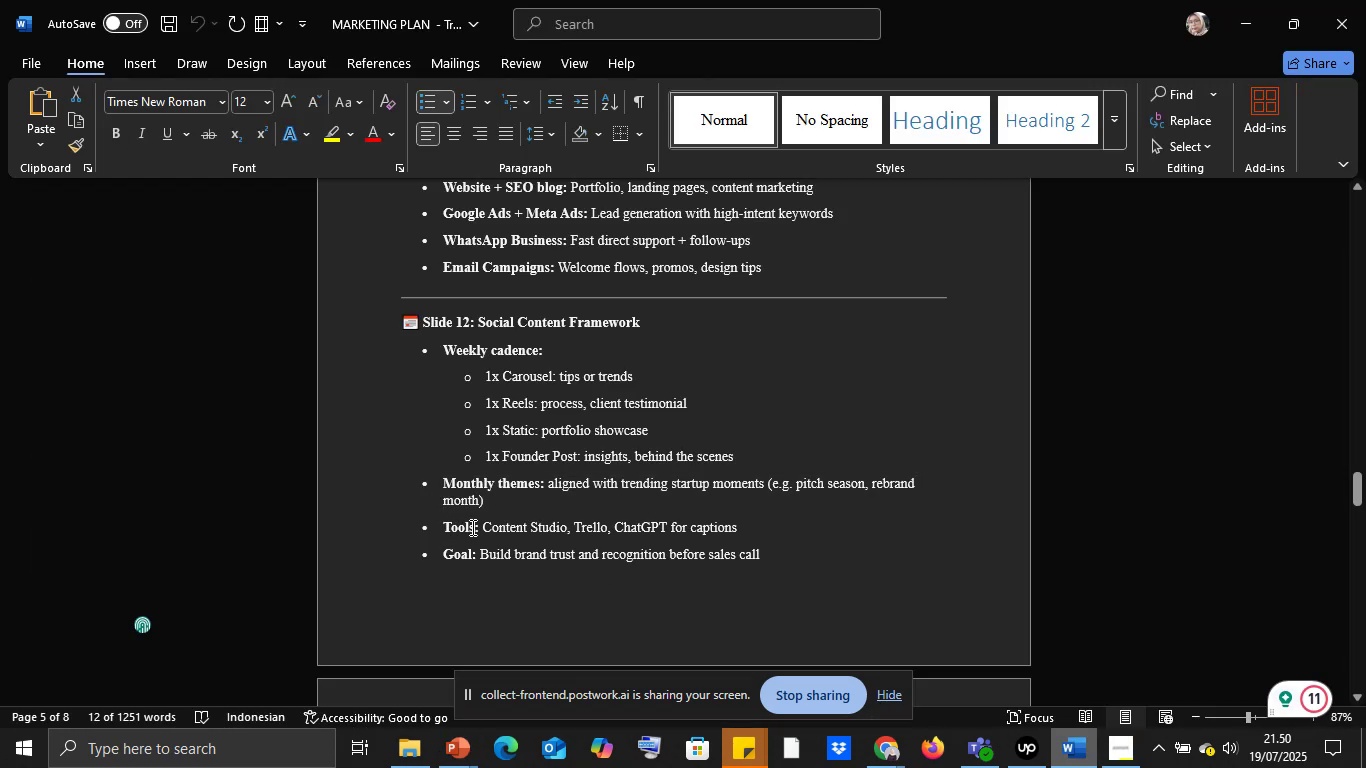 
wait(5.47)
 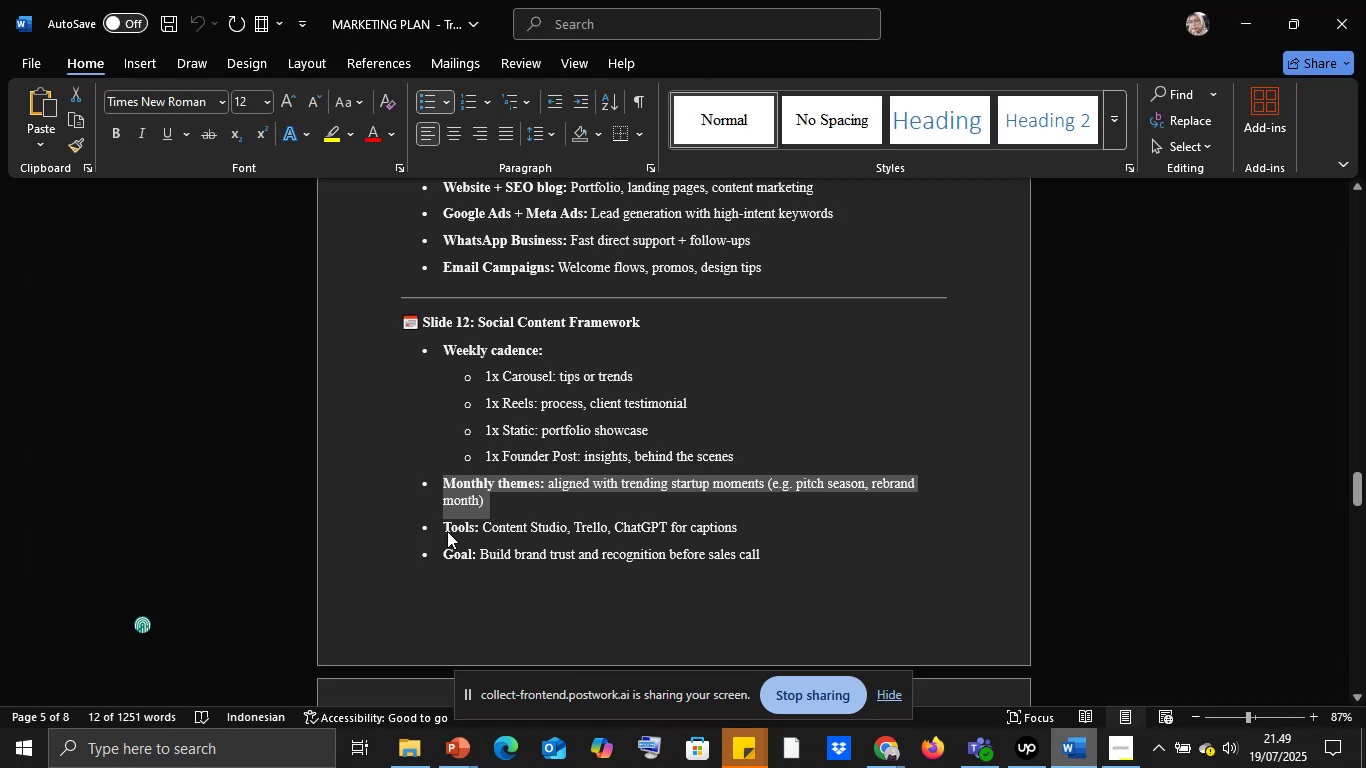 
key(Control+C)
 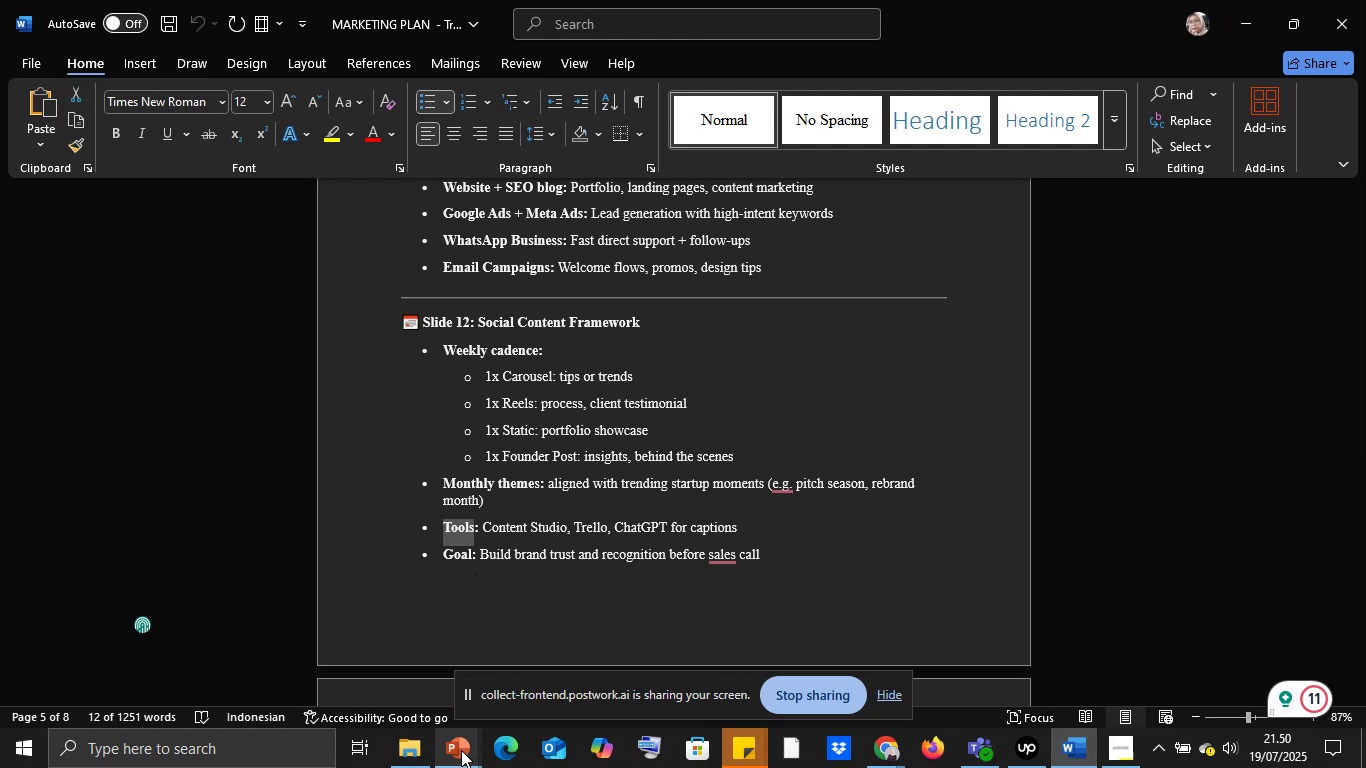 
double_click([461, 750])
 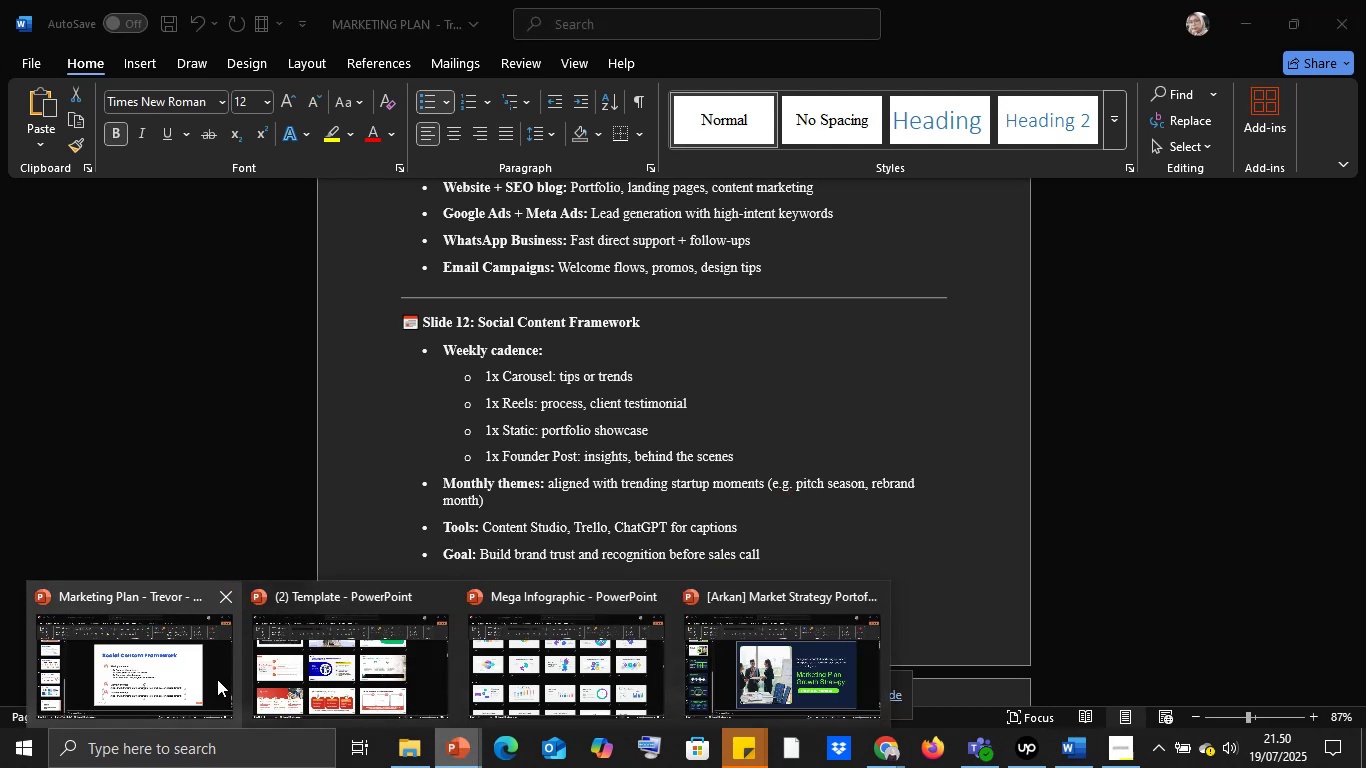 
left_click([217, 679])
 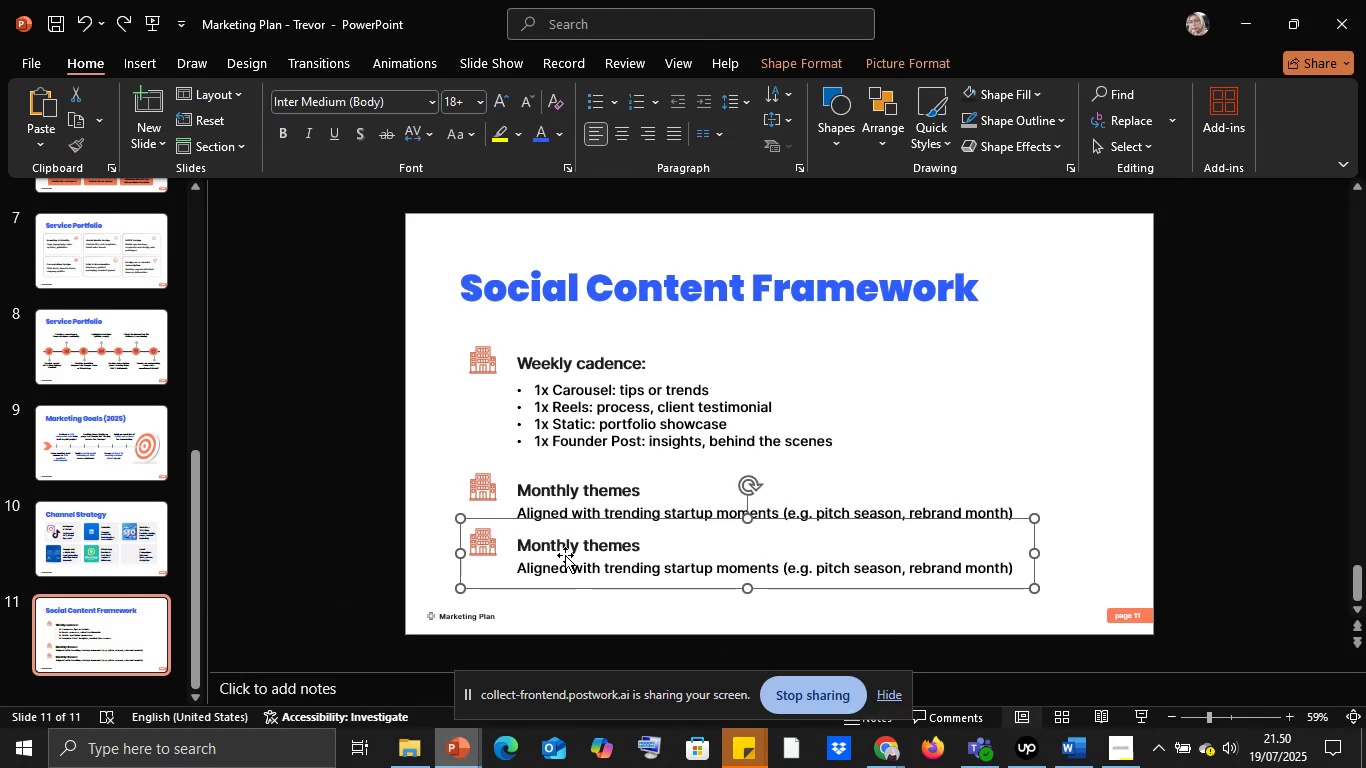 
left_click([561, 541])
 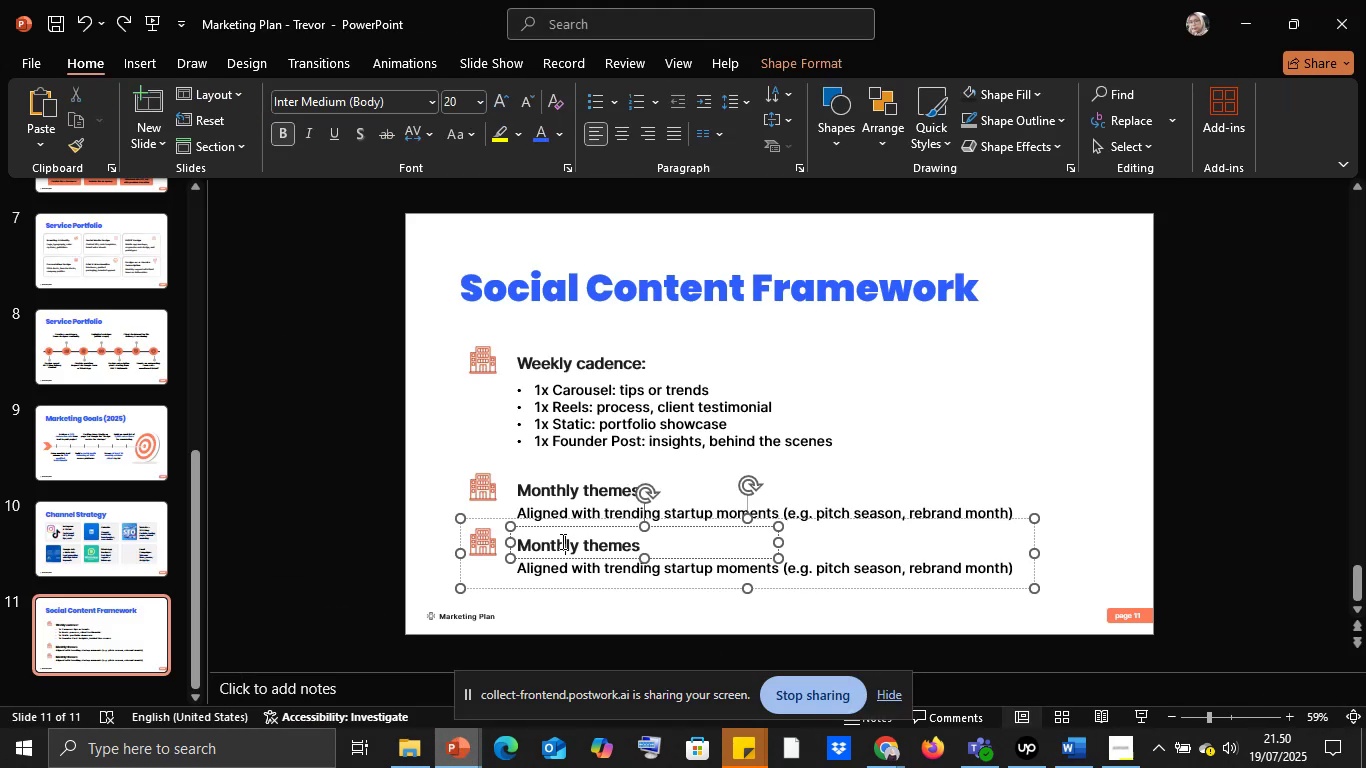 
key(Control+A)
 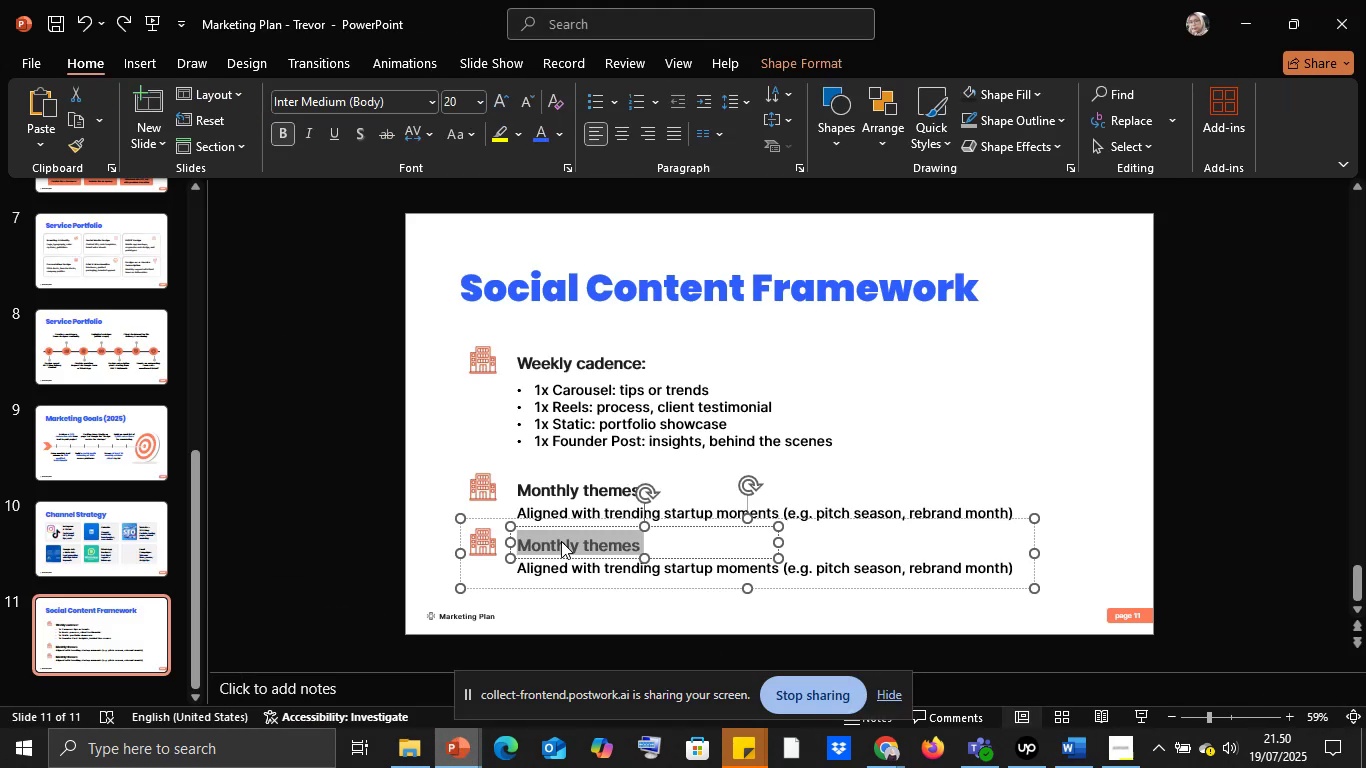 
right_click([561, 541])
 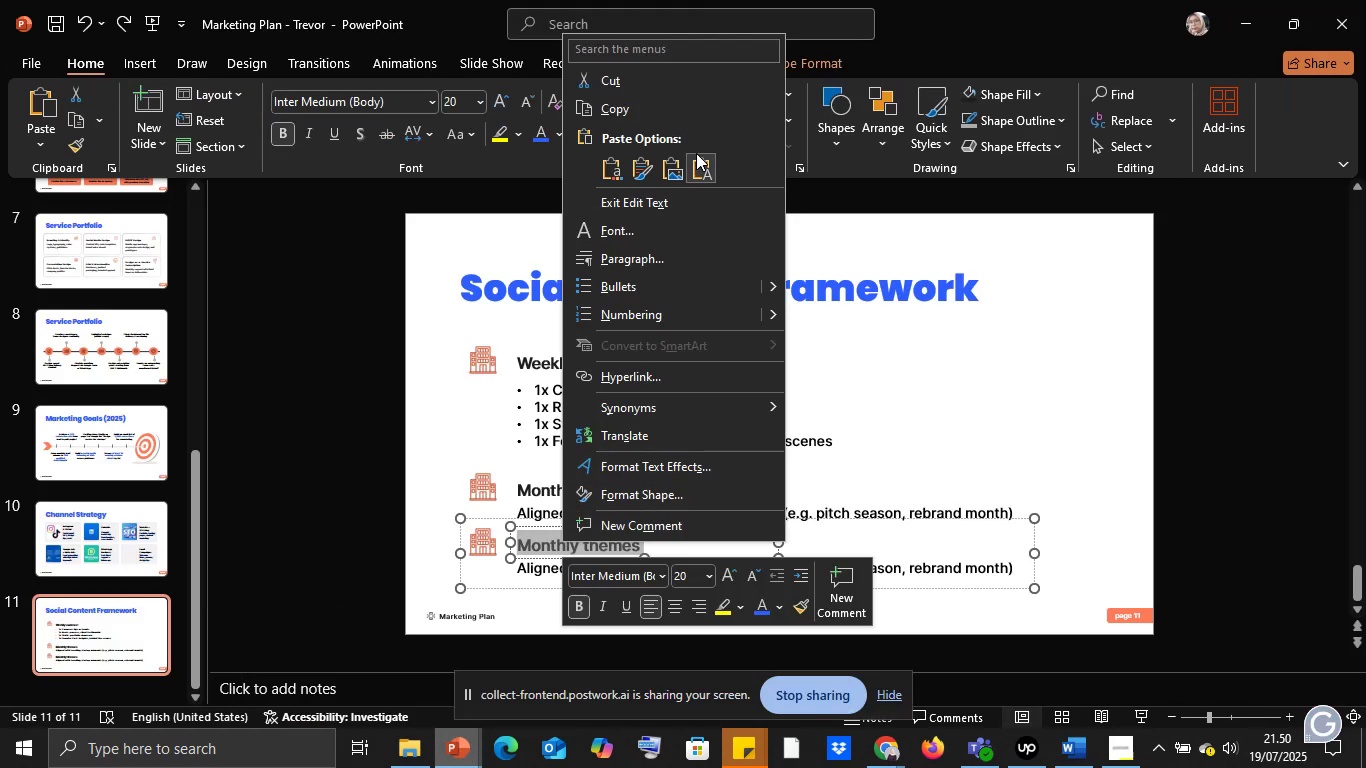 
left_click([703, 162])
 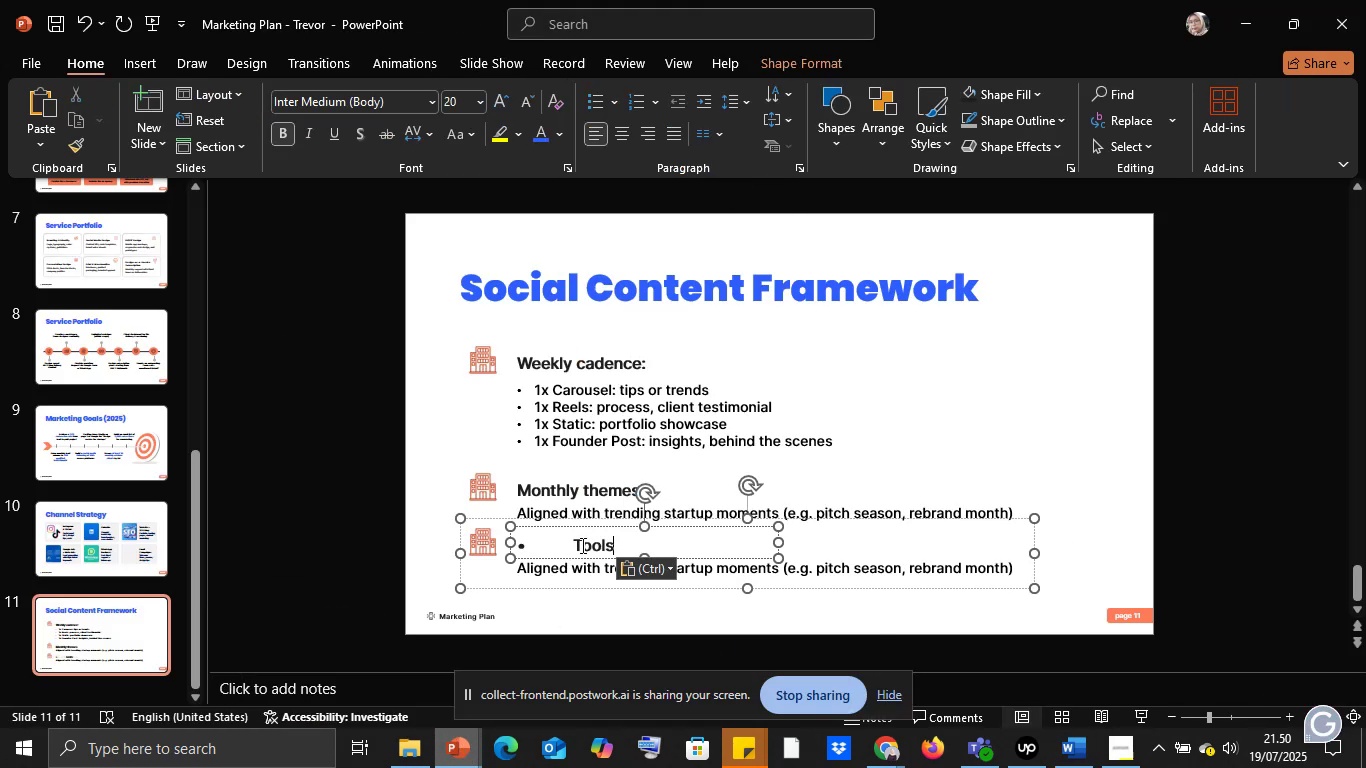 
left_click([578, 540])
 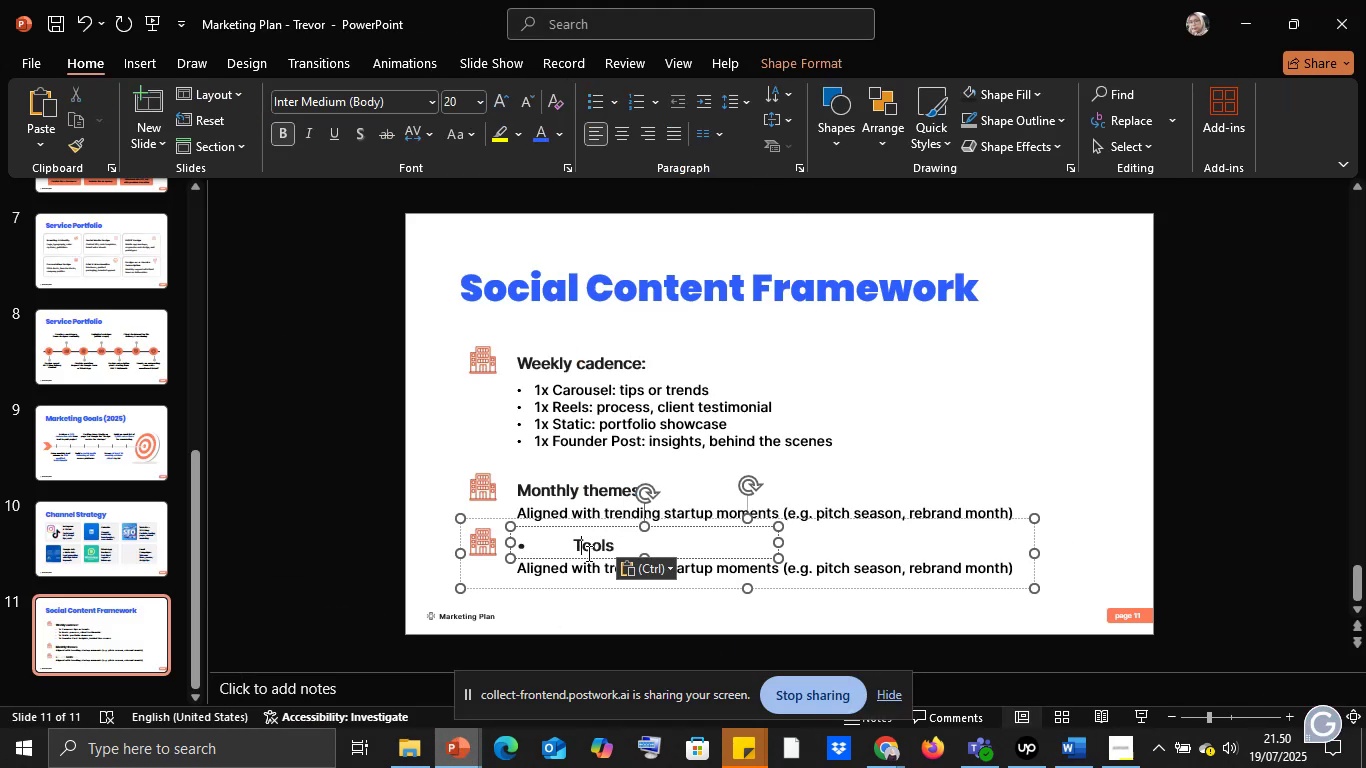 
key(ArrowLeft)
 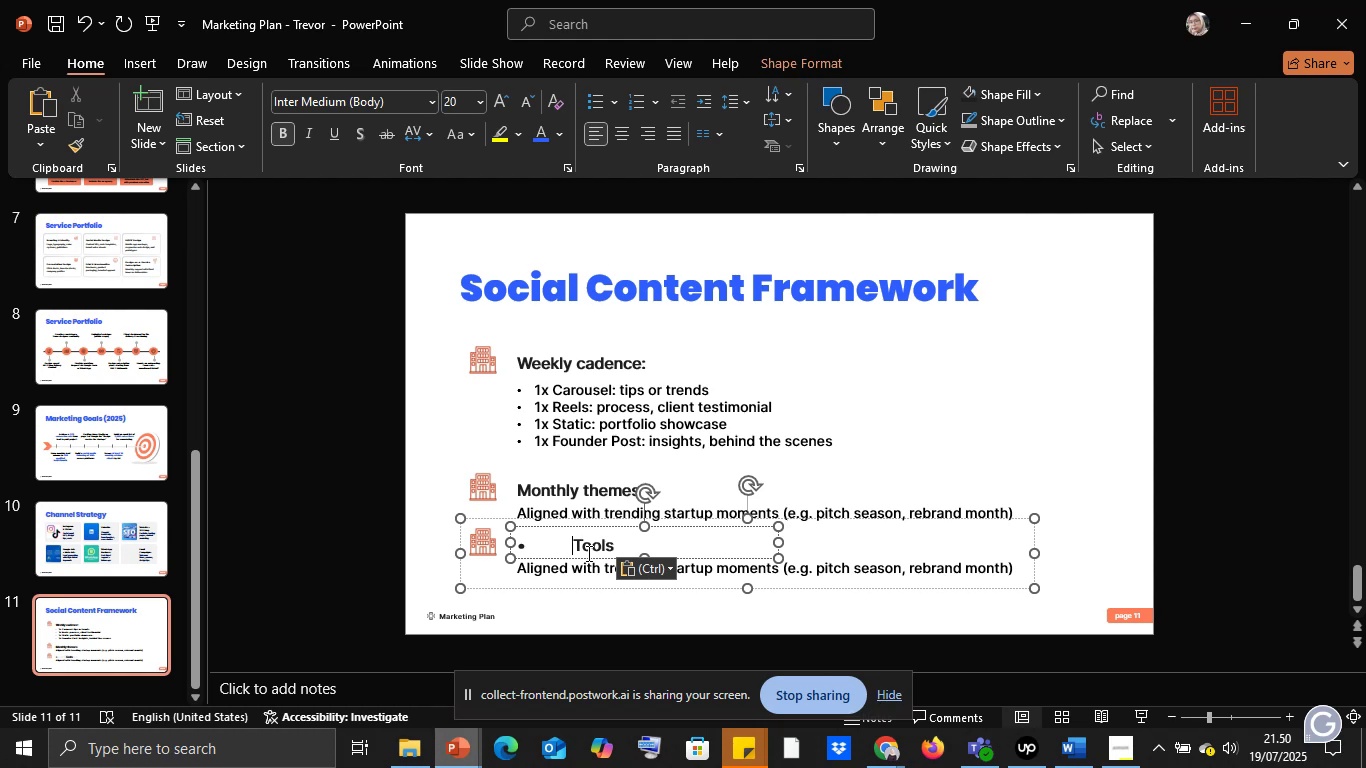 
key(Backspace)
 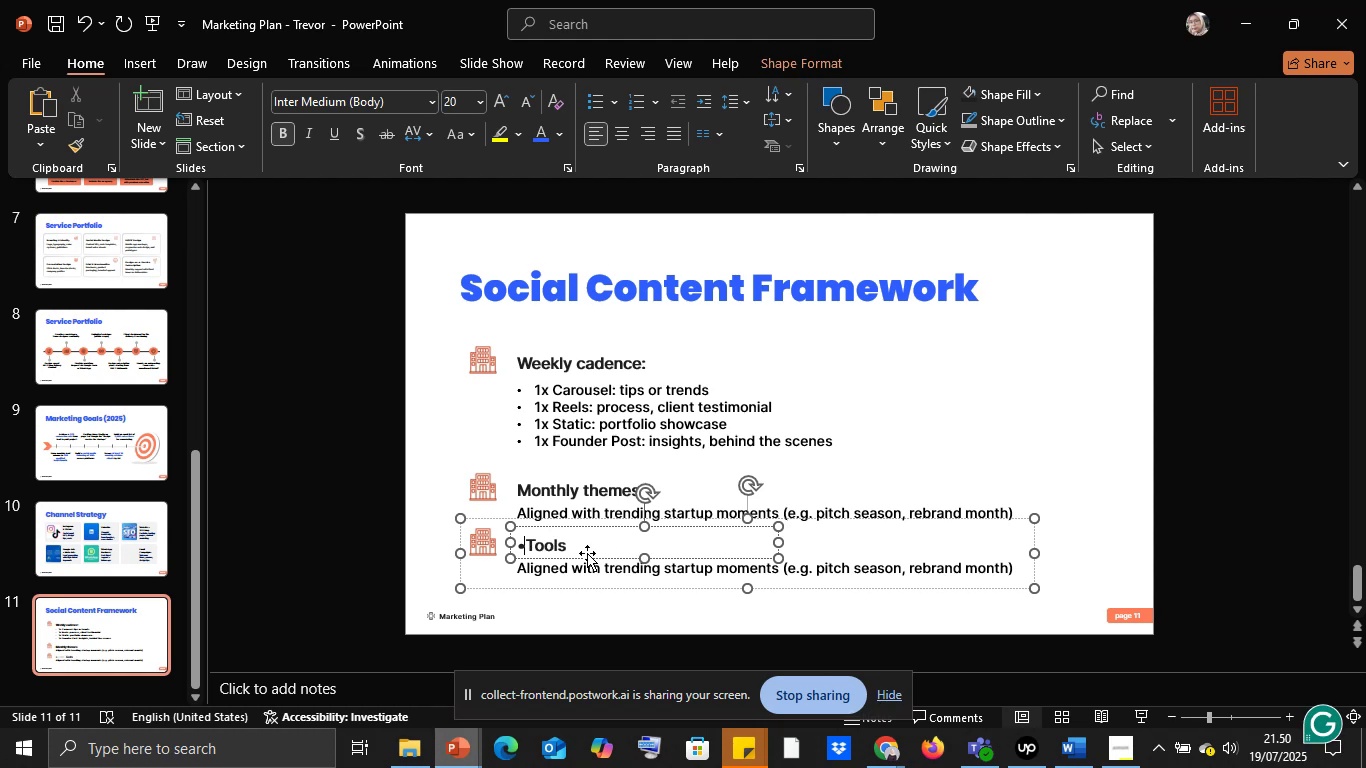 
key(Backspace)
 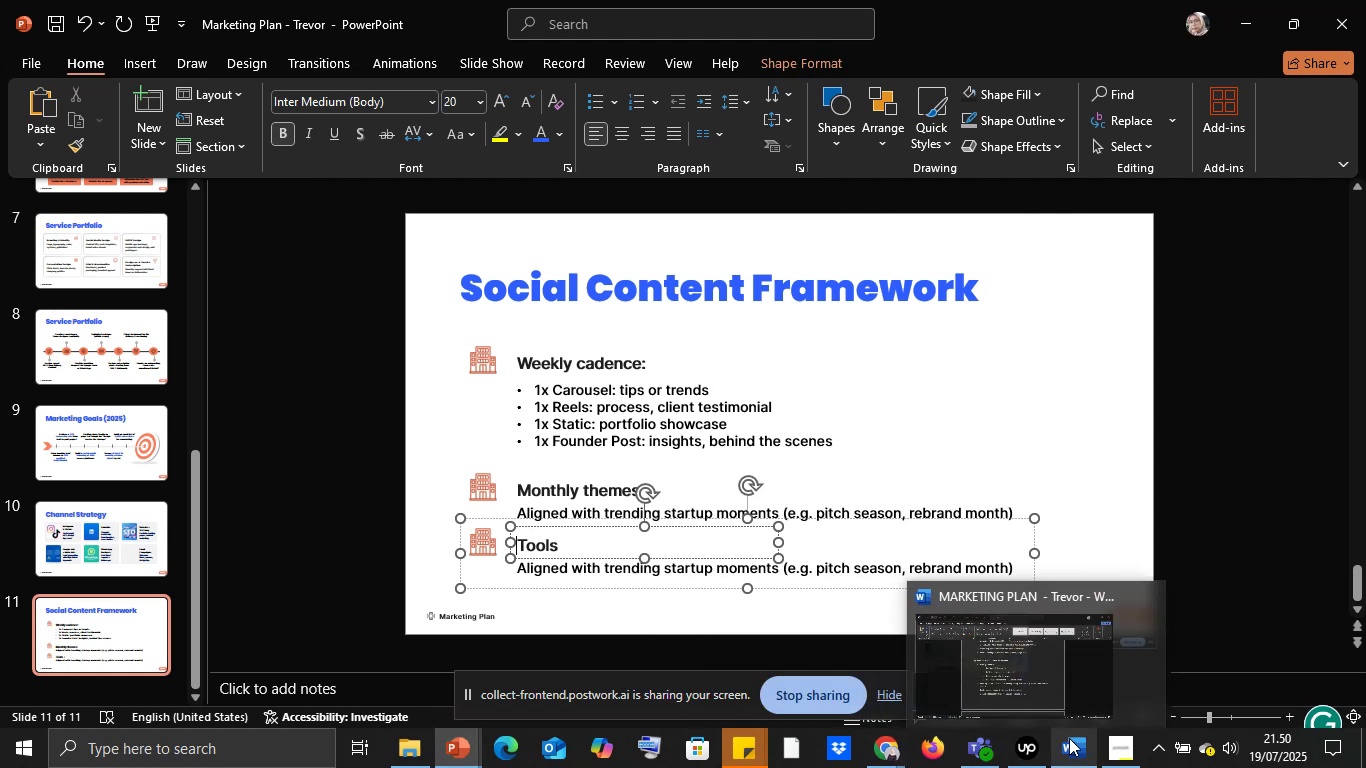 
left_click([1054, 705])
 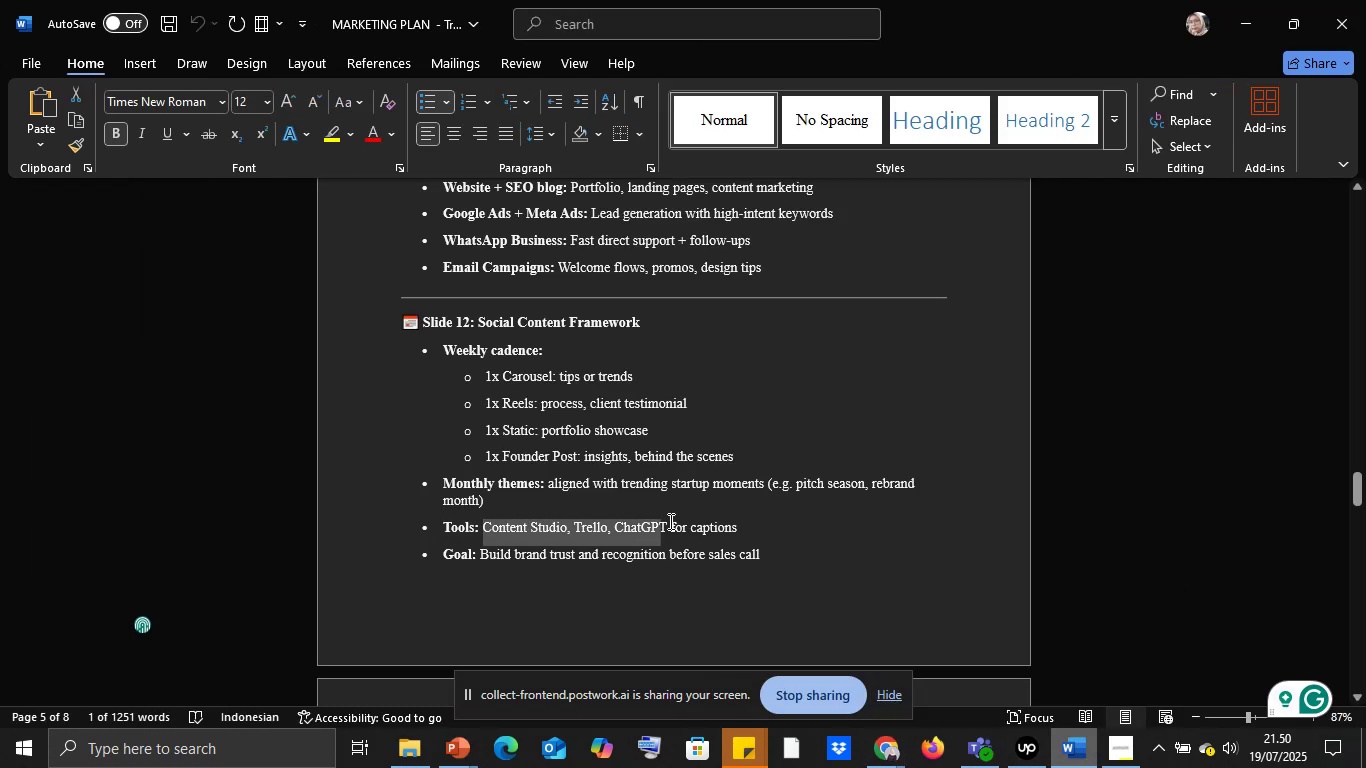 
key(Control+C)
 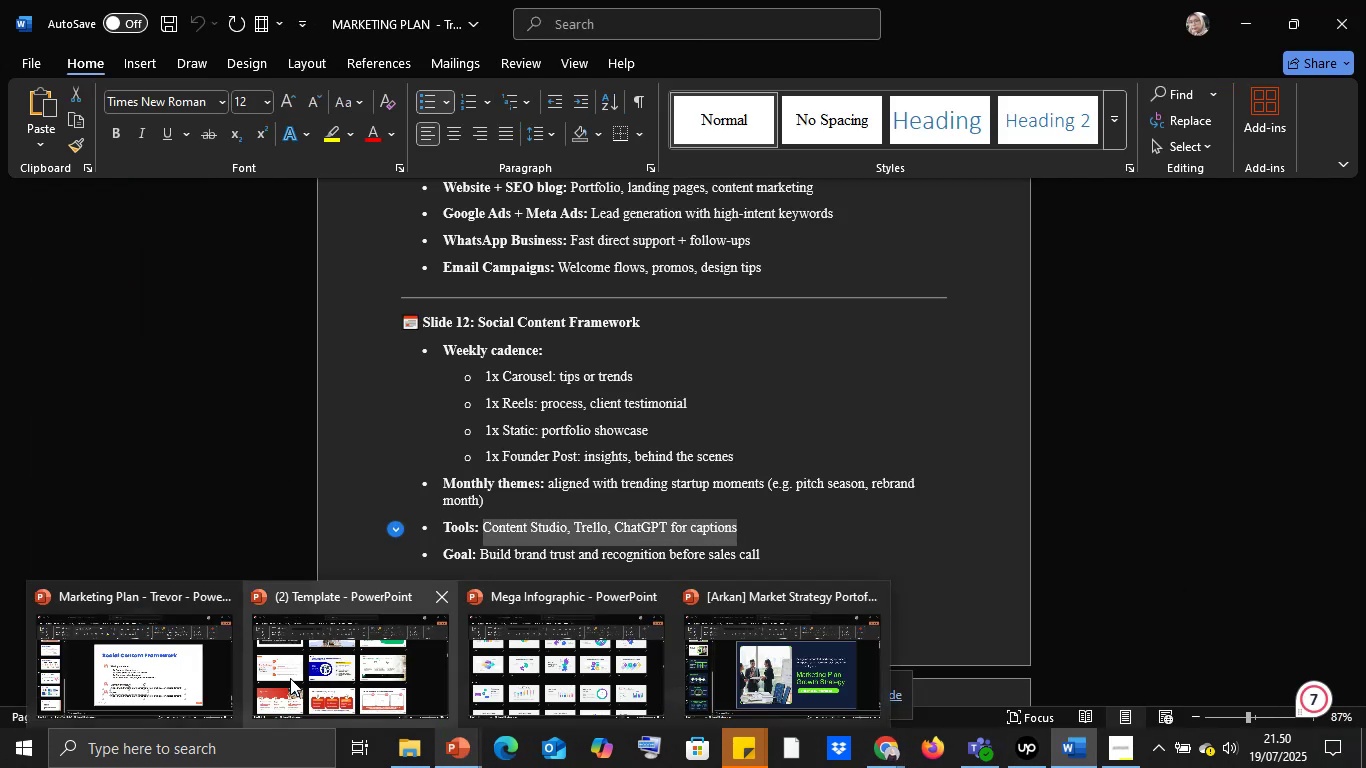 
double_click([179, 680])
 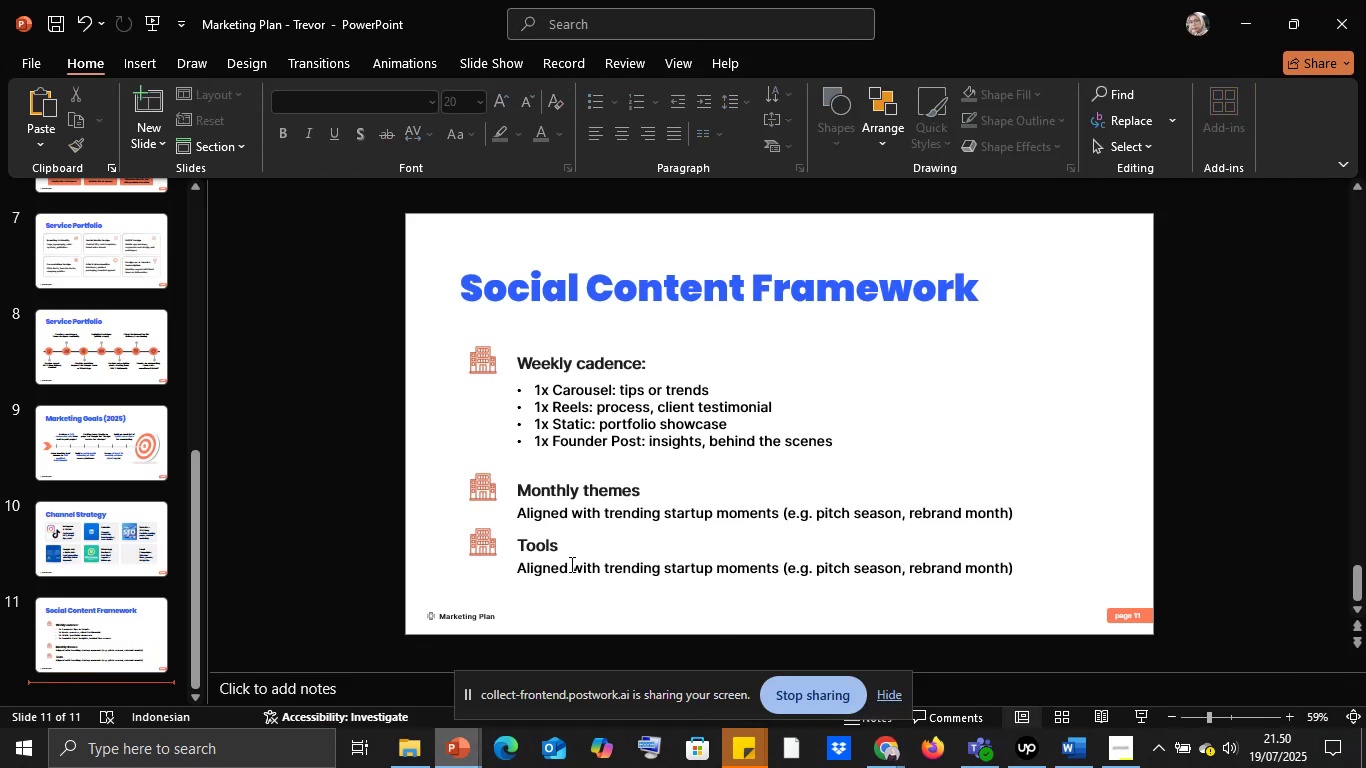 
double_click([570, 564])
 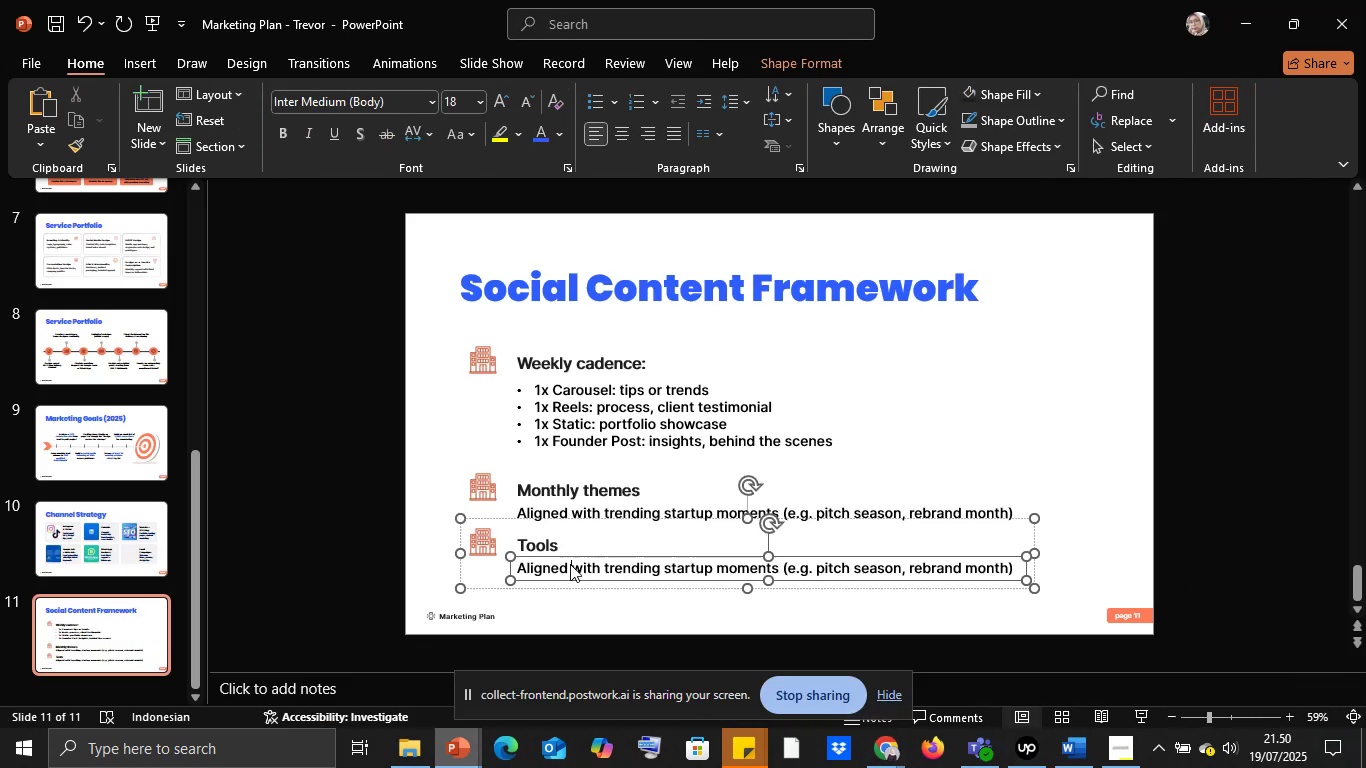 
key(Control+A)
 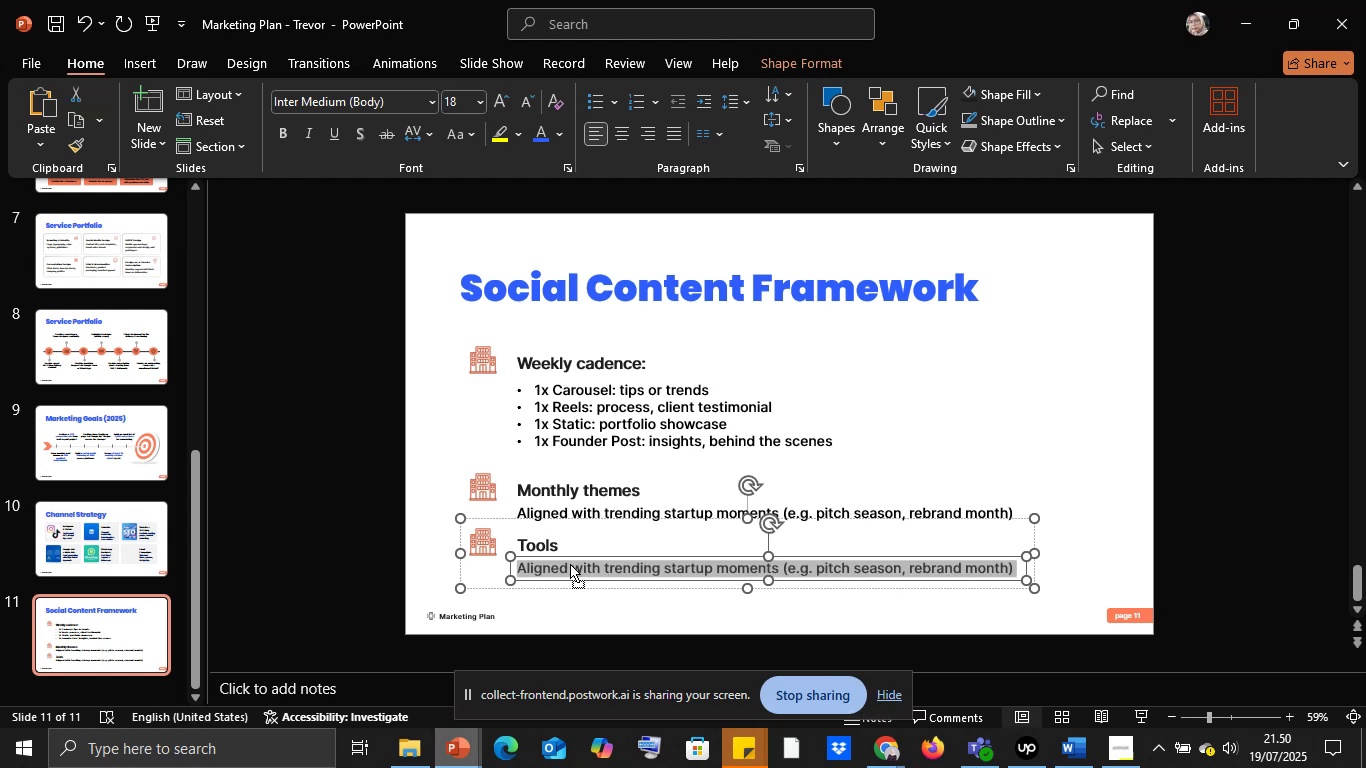 
right_click([570, 564])
 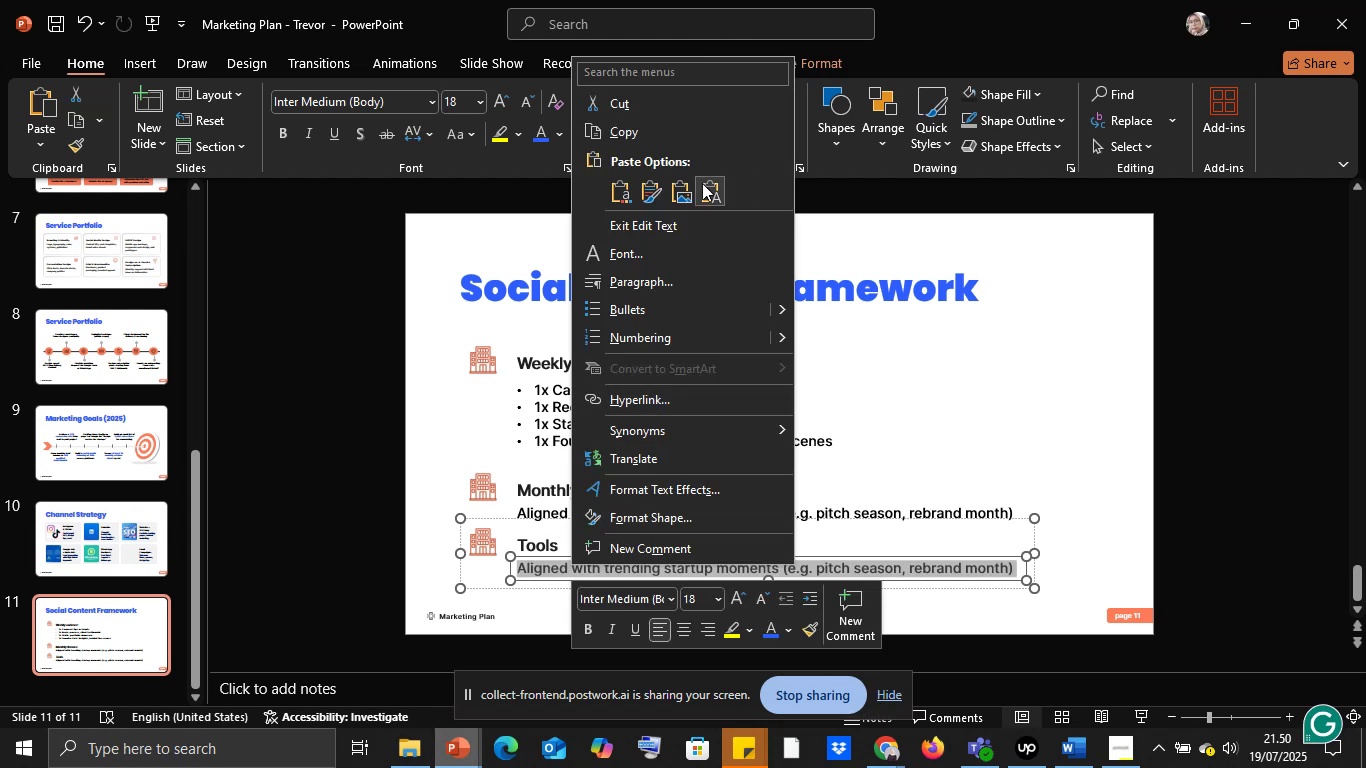 
left_click([711, 195])
 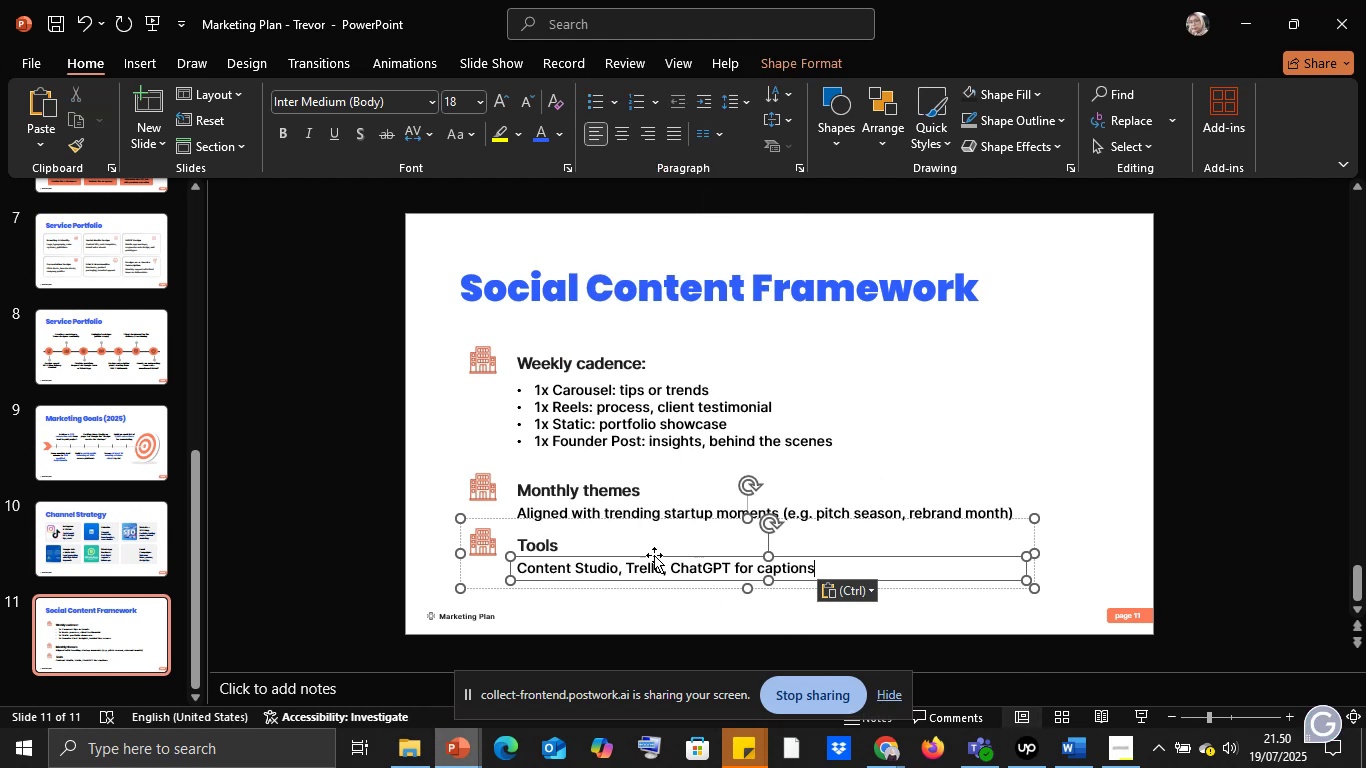 
left_click([567, 502])
 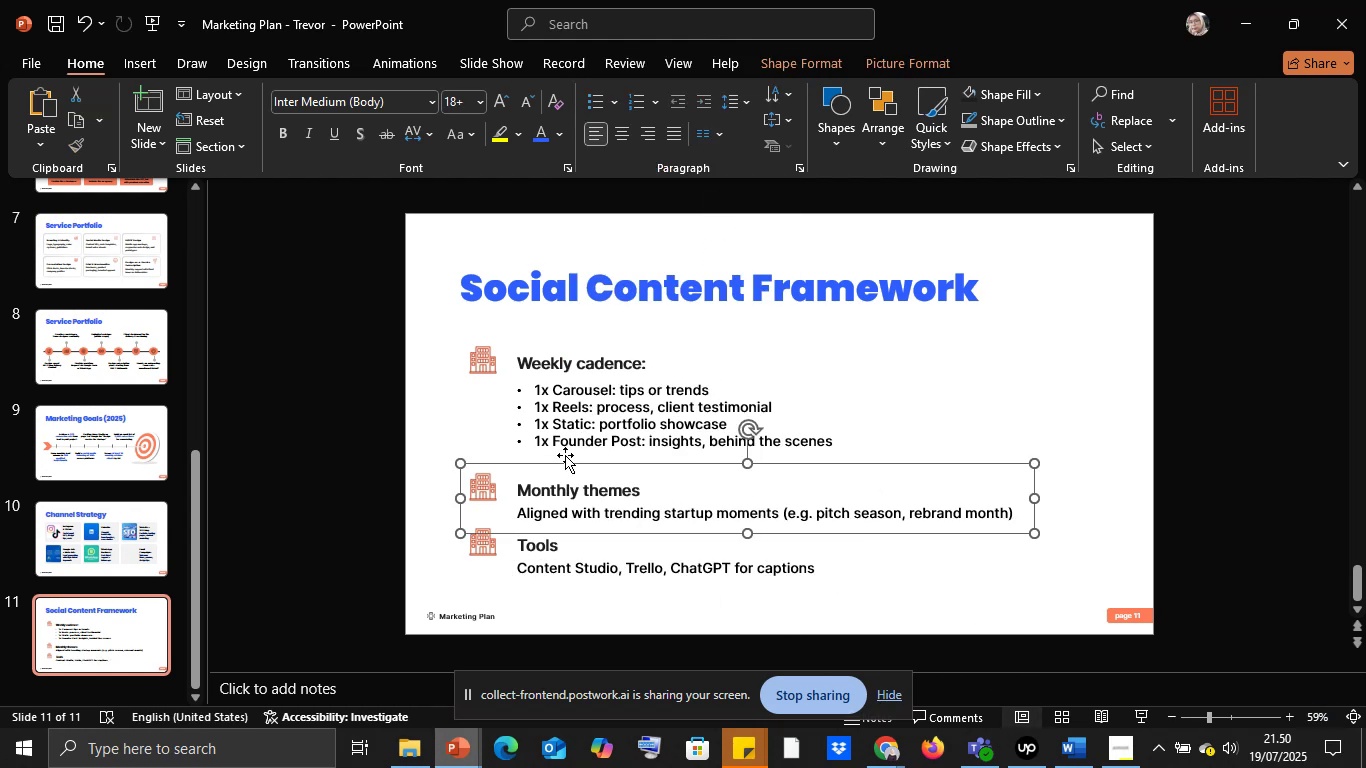 
key(Shift+ShiftLeft)
 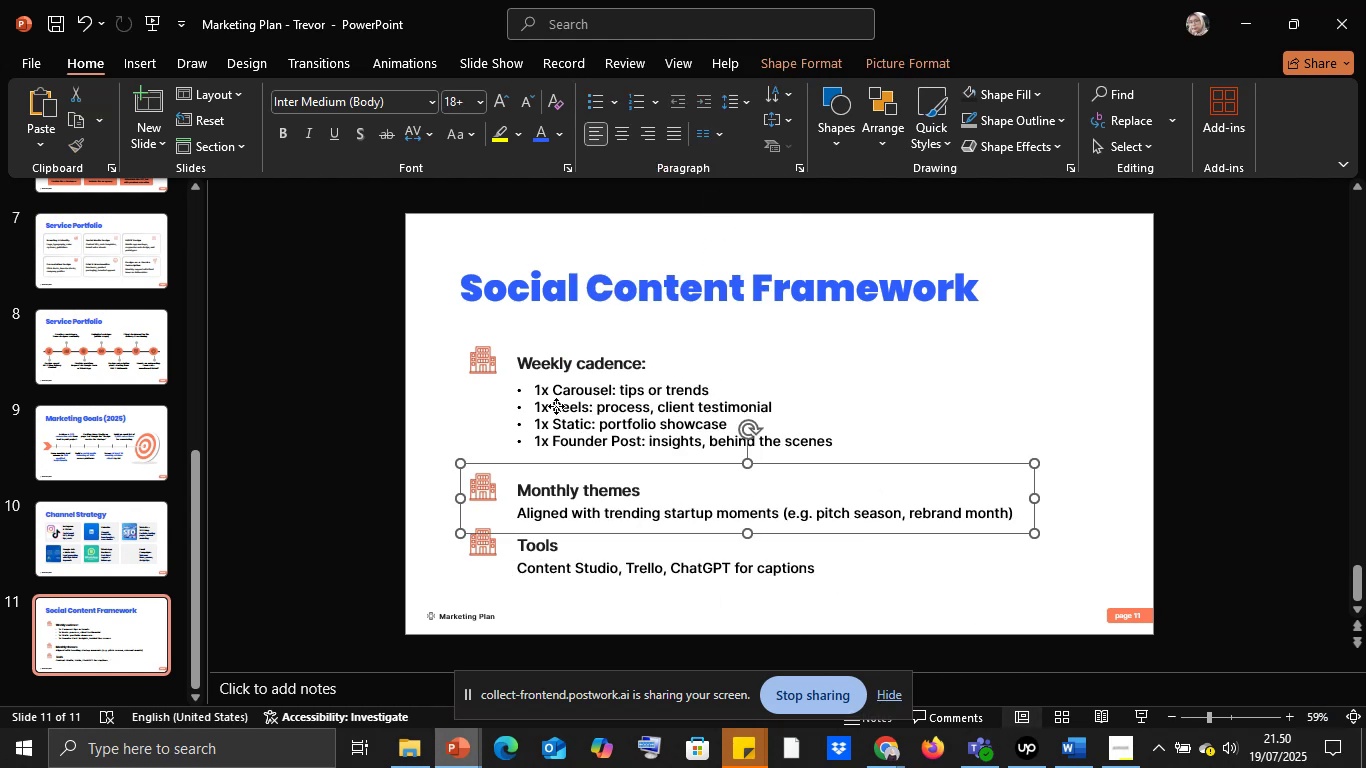 
left_click([556, 406])
 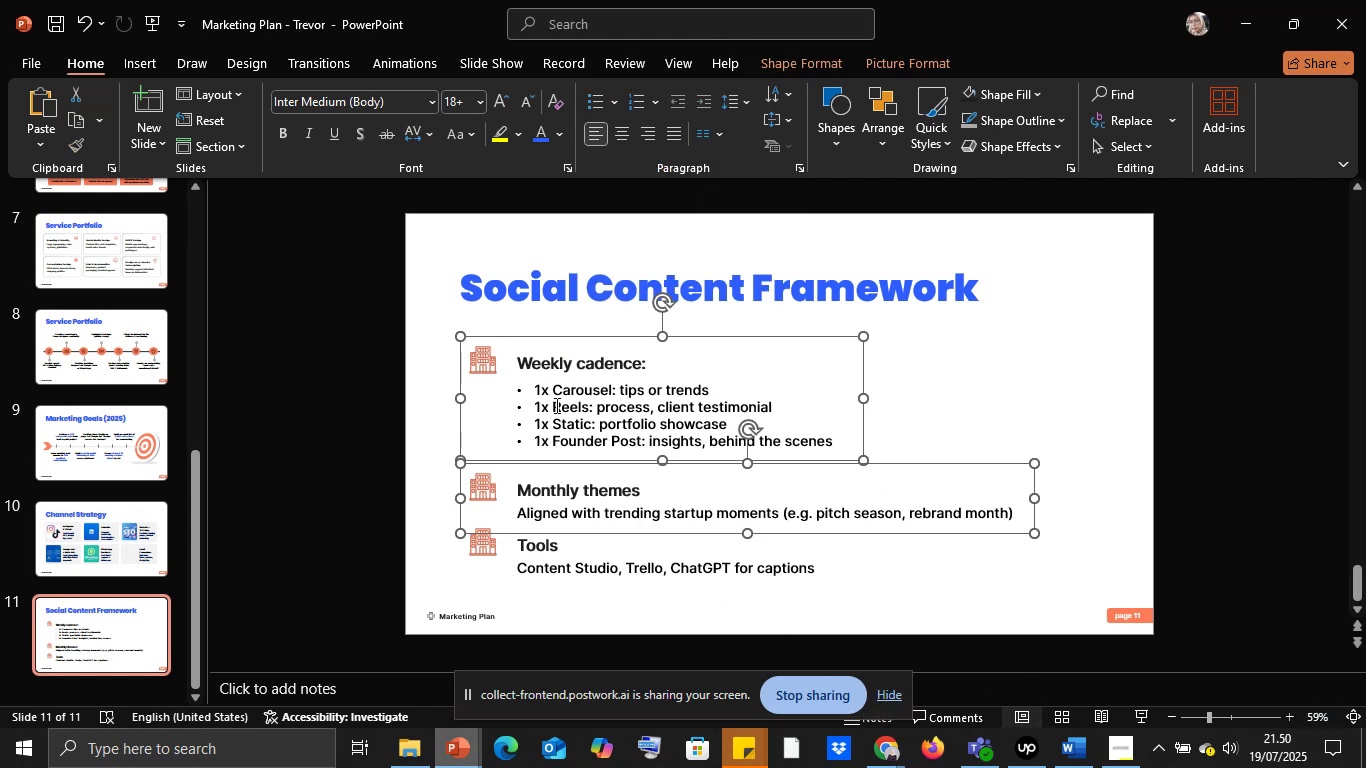 
hold_key(key=ShiftLeft, duration=0.98)
left_click([551, 542])
 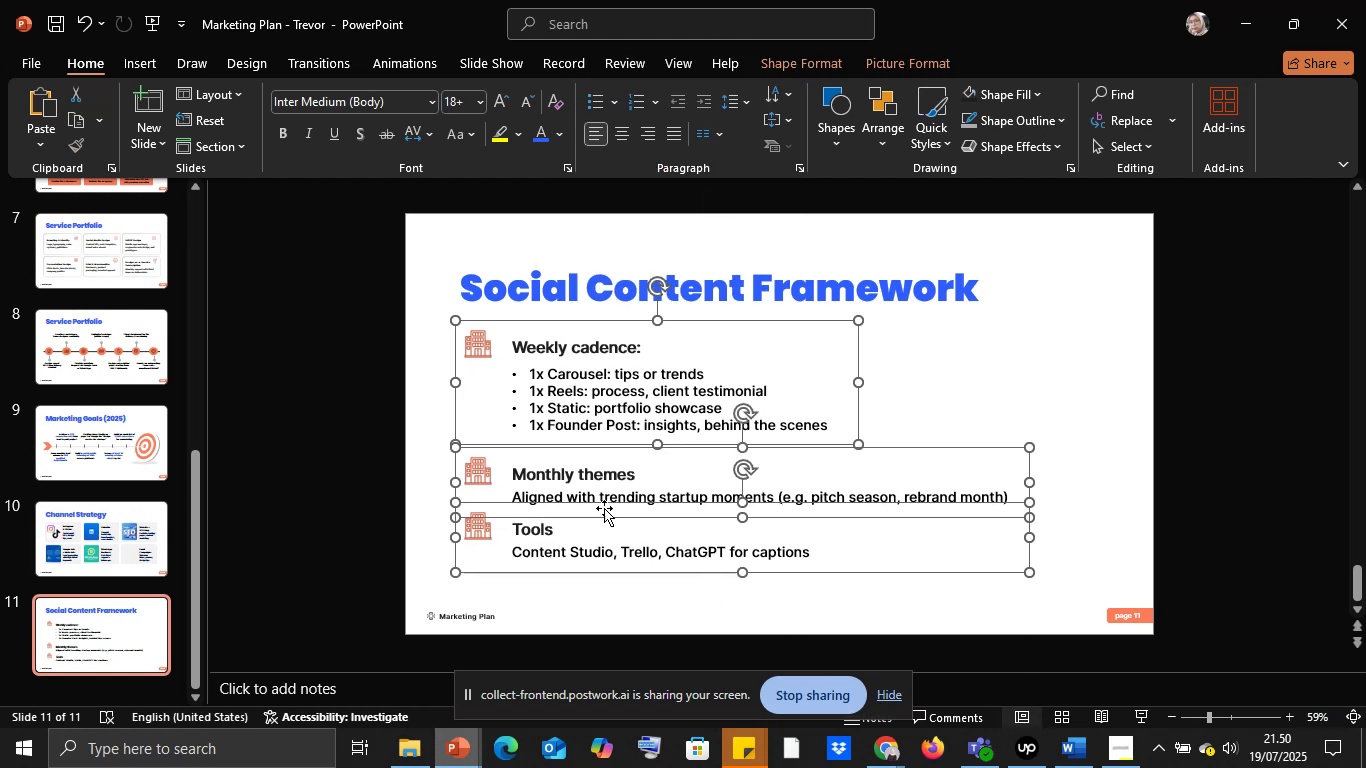 
double_click([600, 555])
 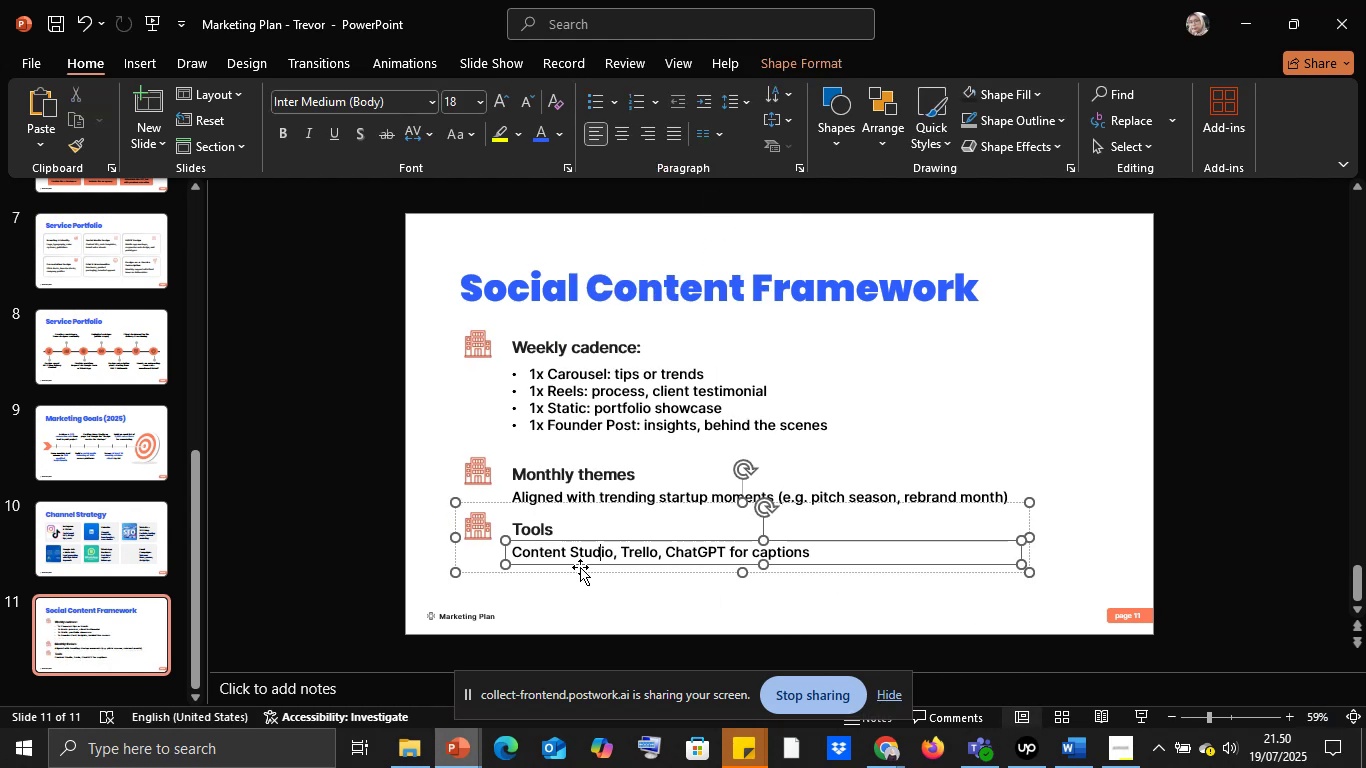 
left_click([580, 567])
 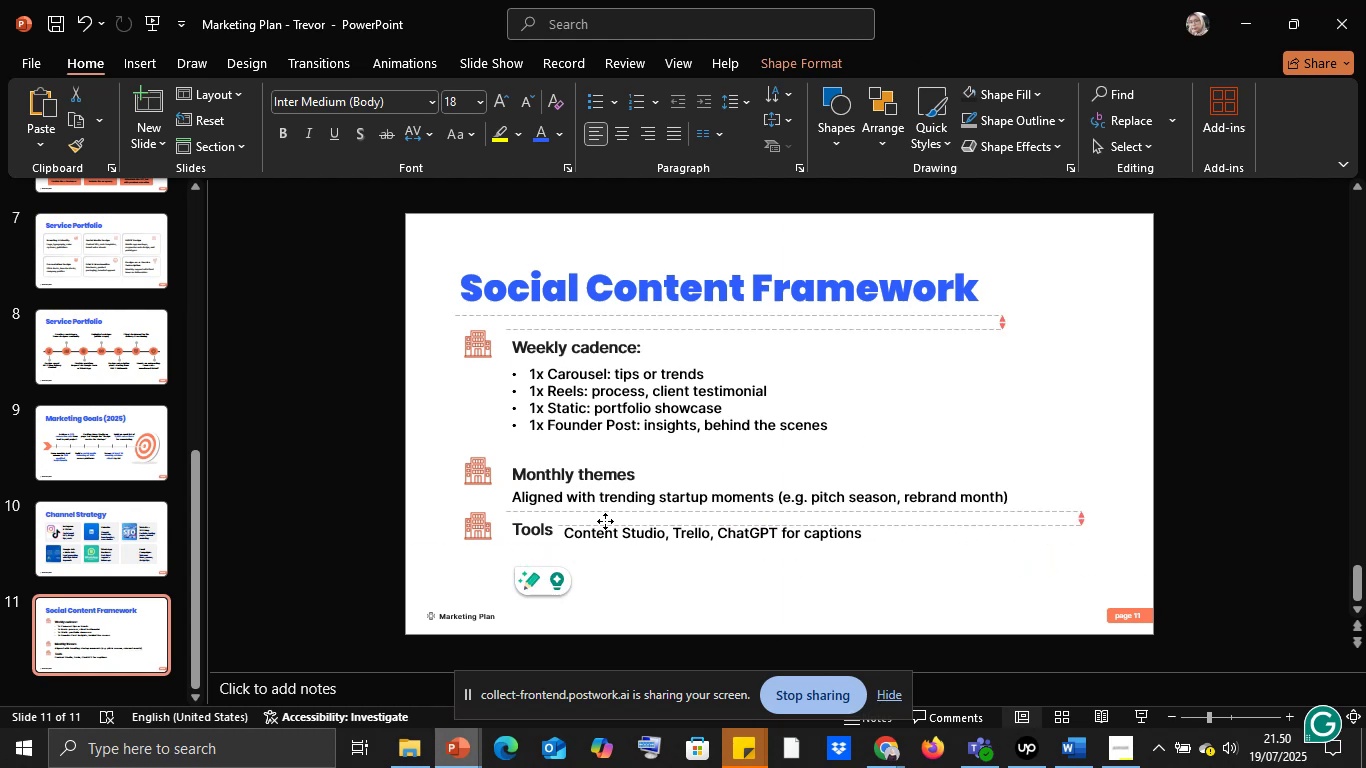 
key(Control+Z)
 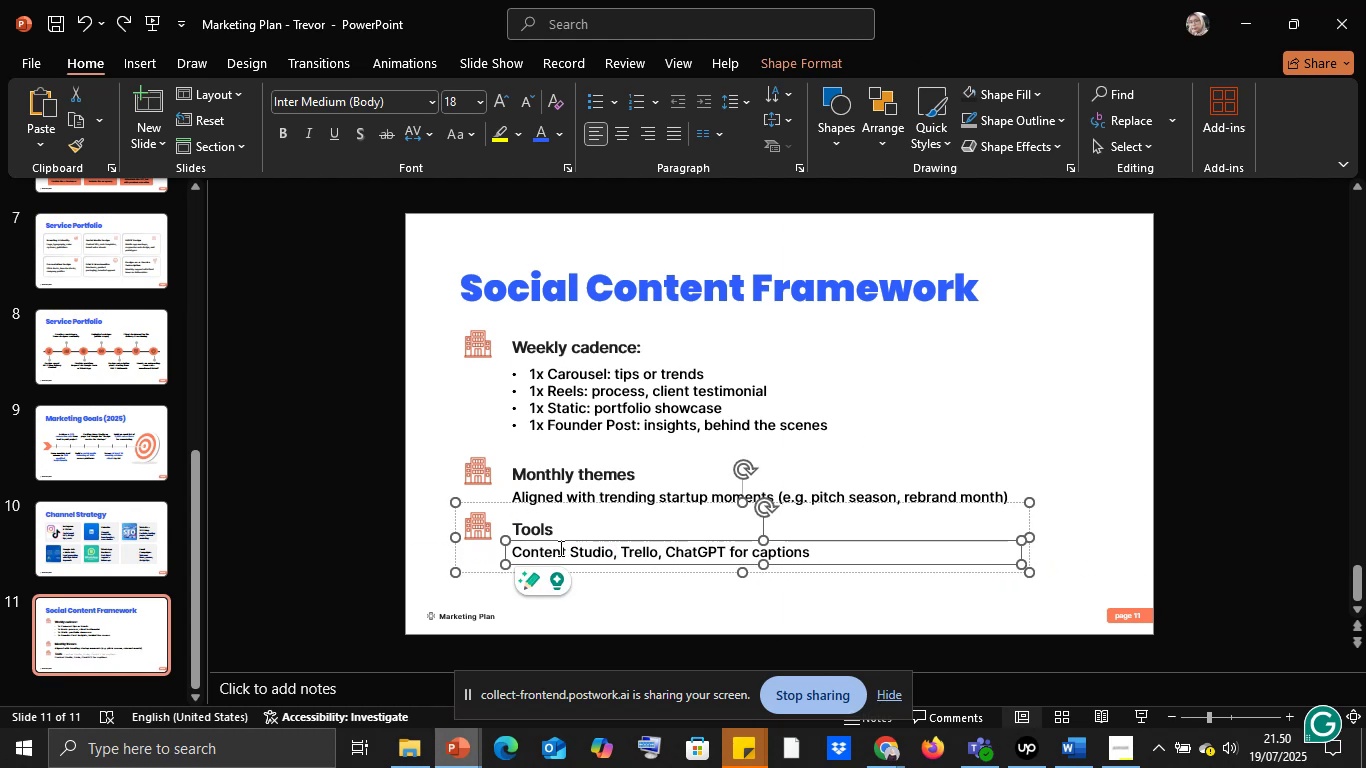 
left_click([559, 548])
 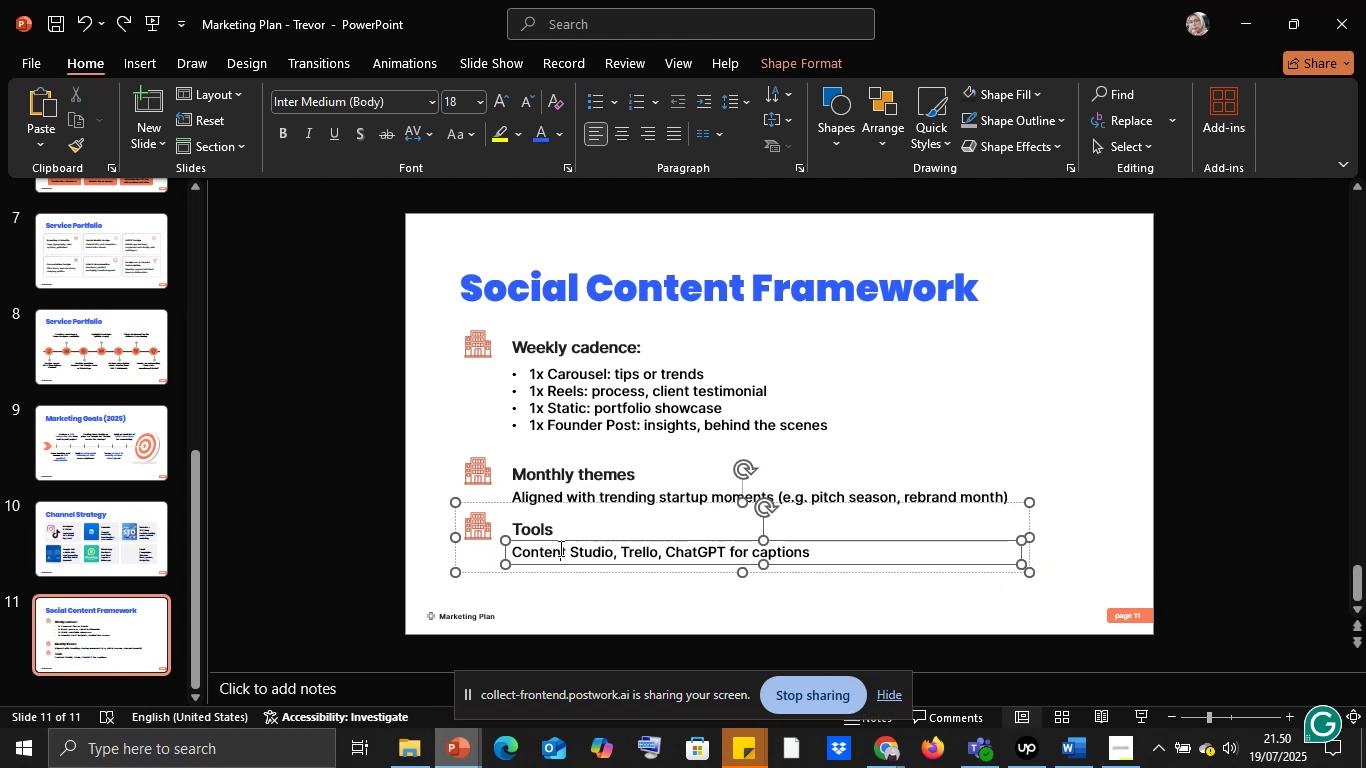 
key(Control+A)
 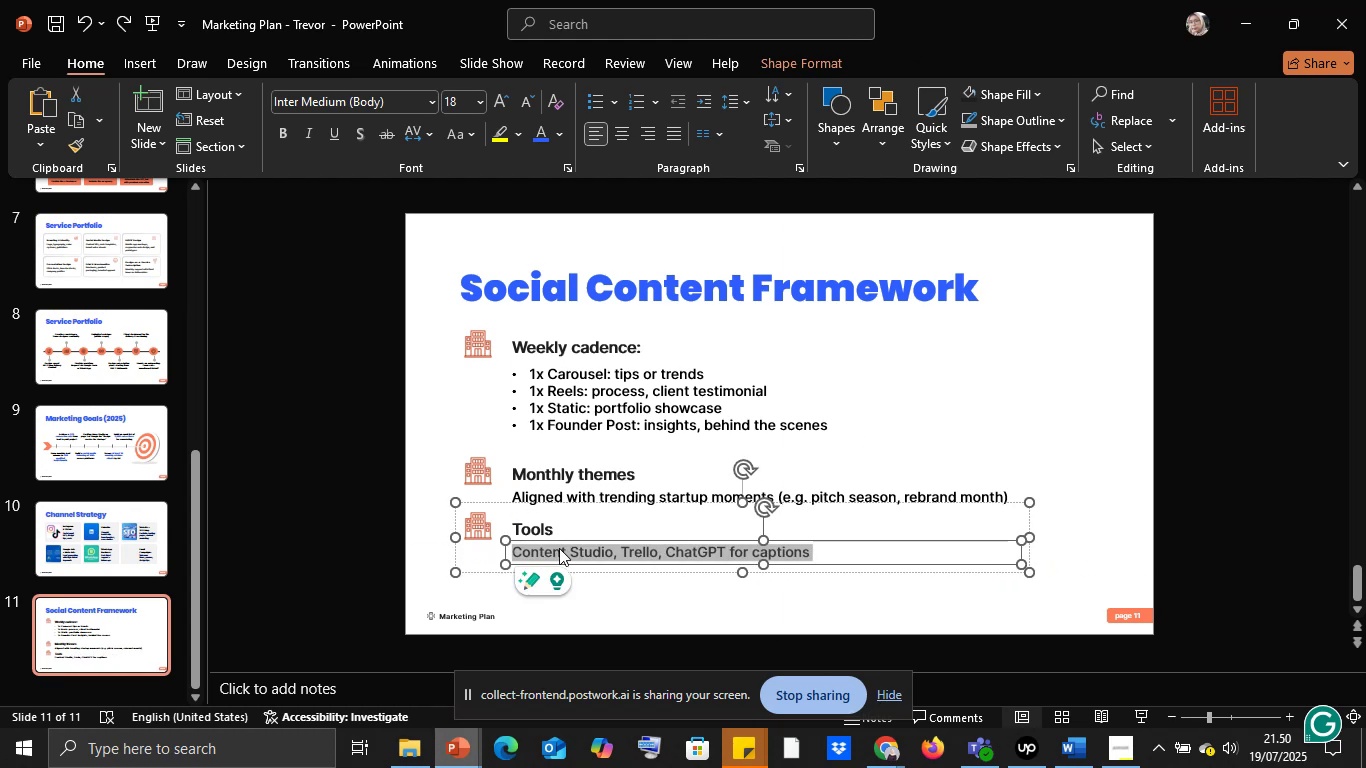 
key(Control+X)
 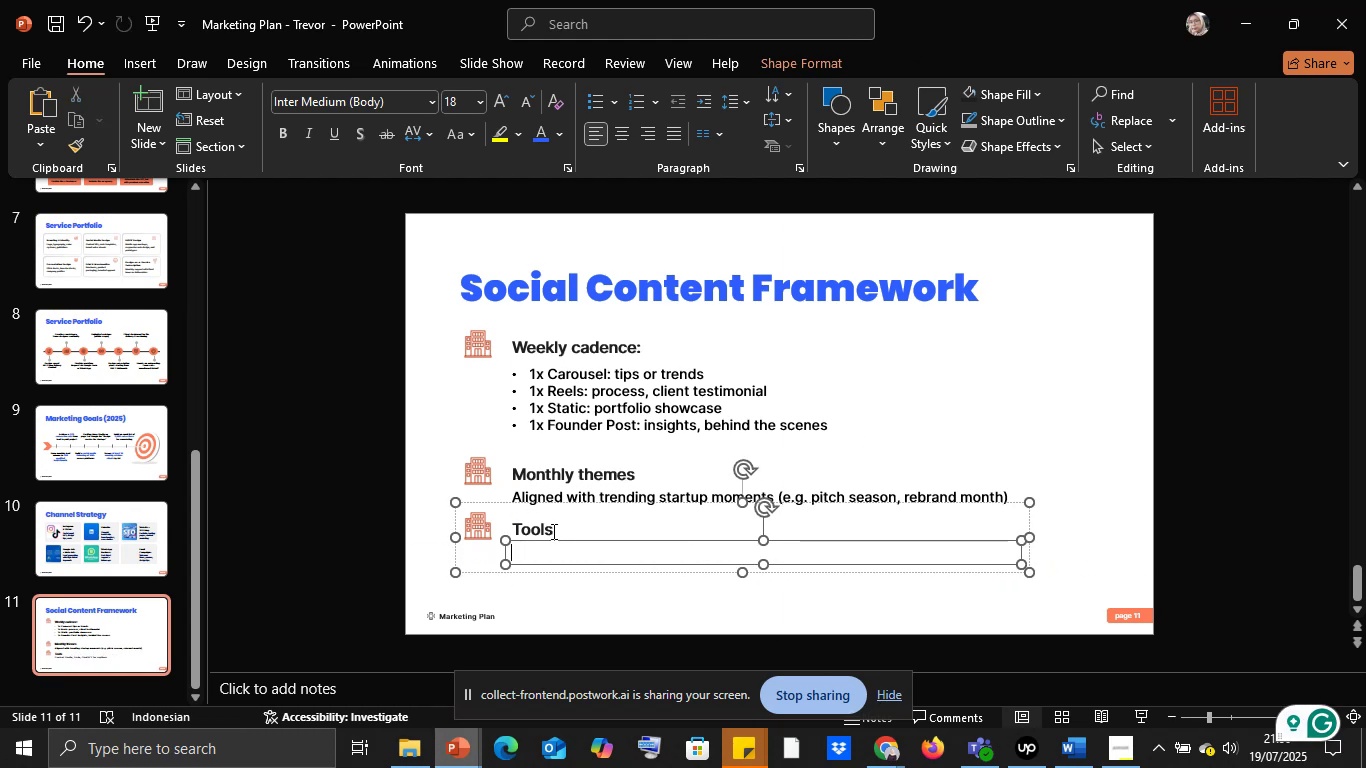 
left_click([552, 531])
 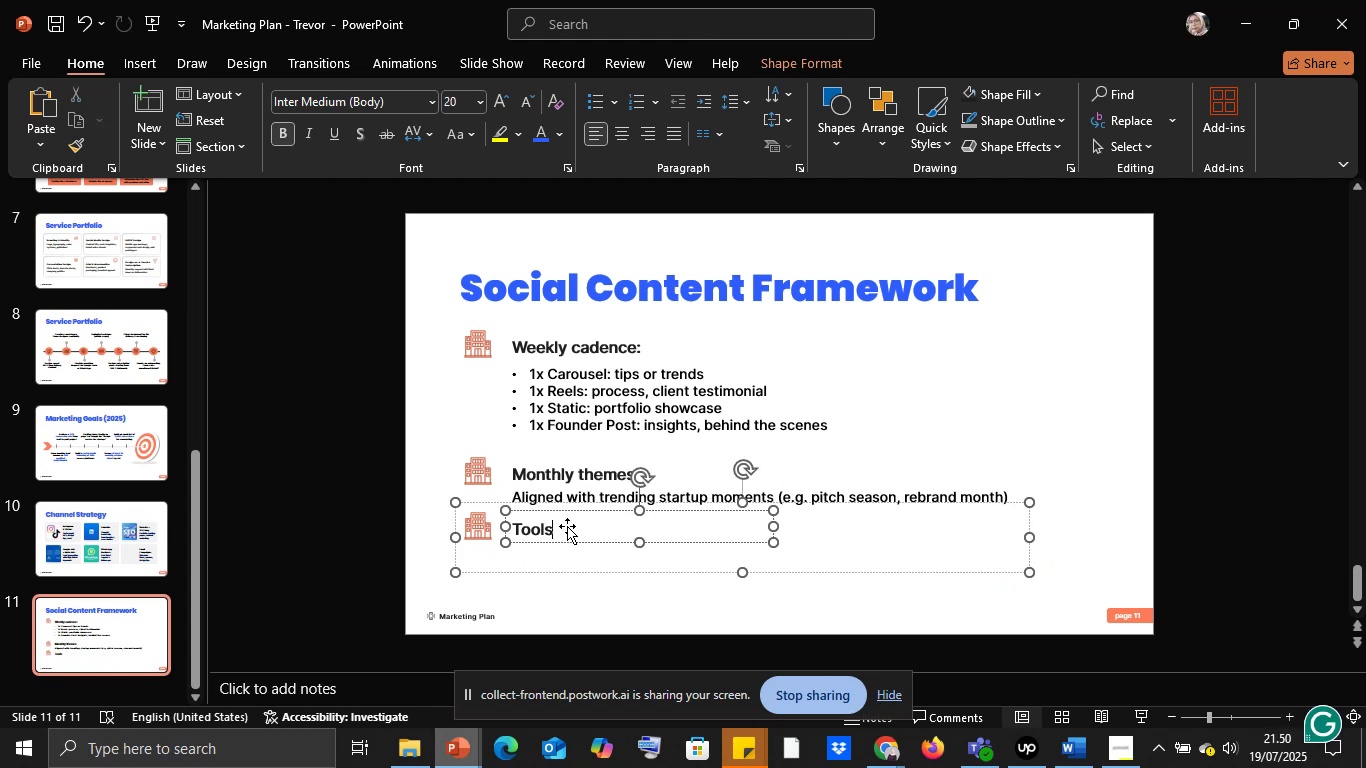 
key(Comma)
 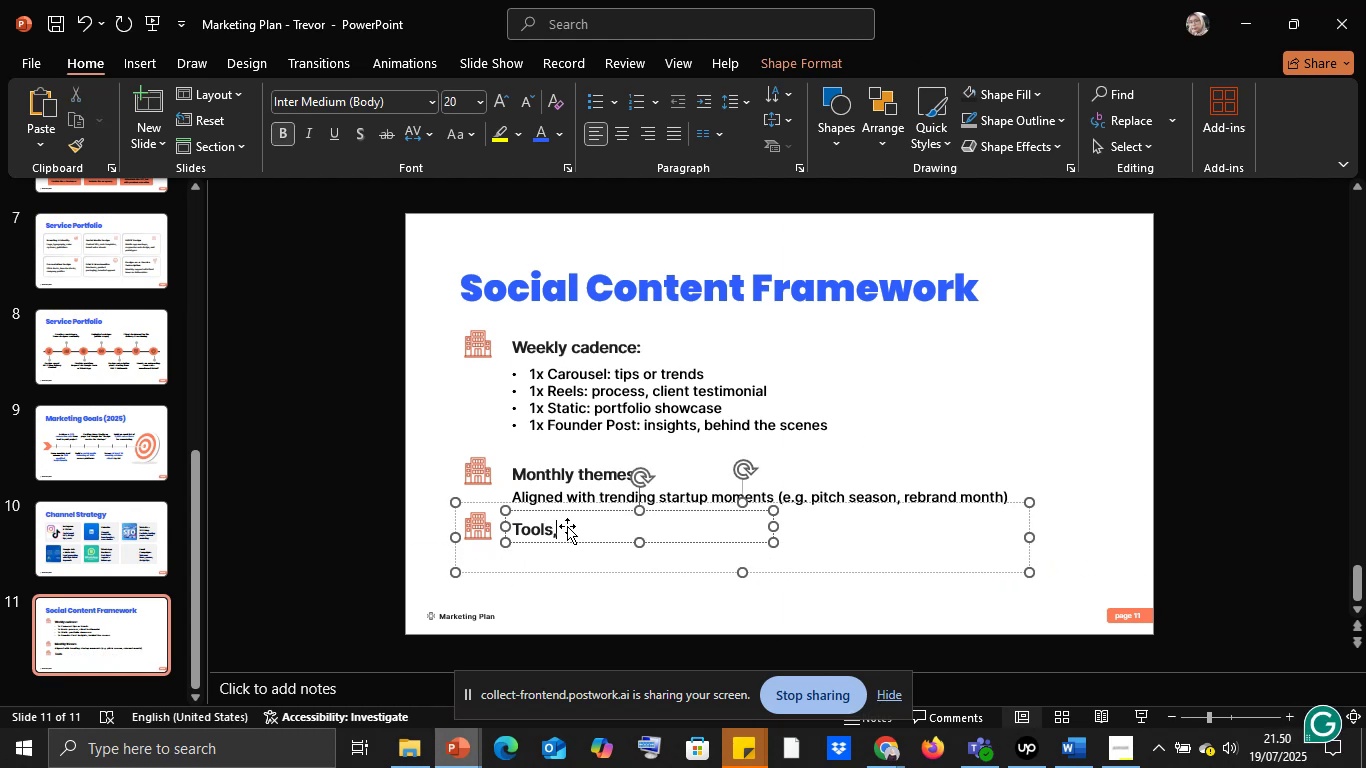 
key(Space)
 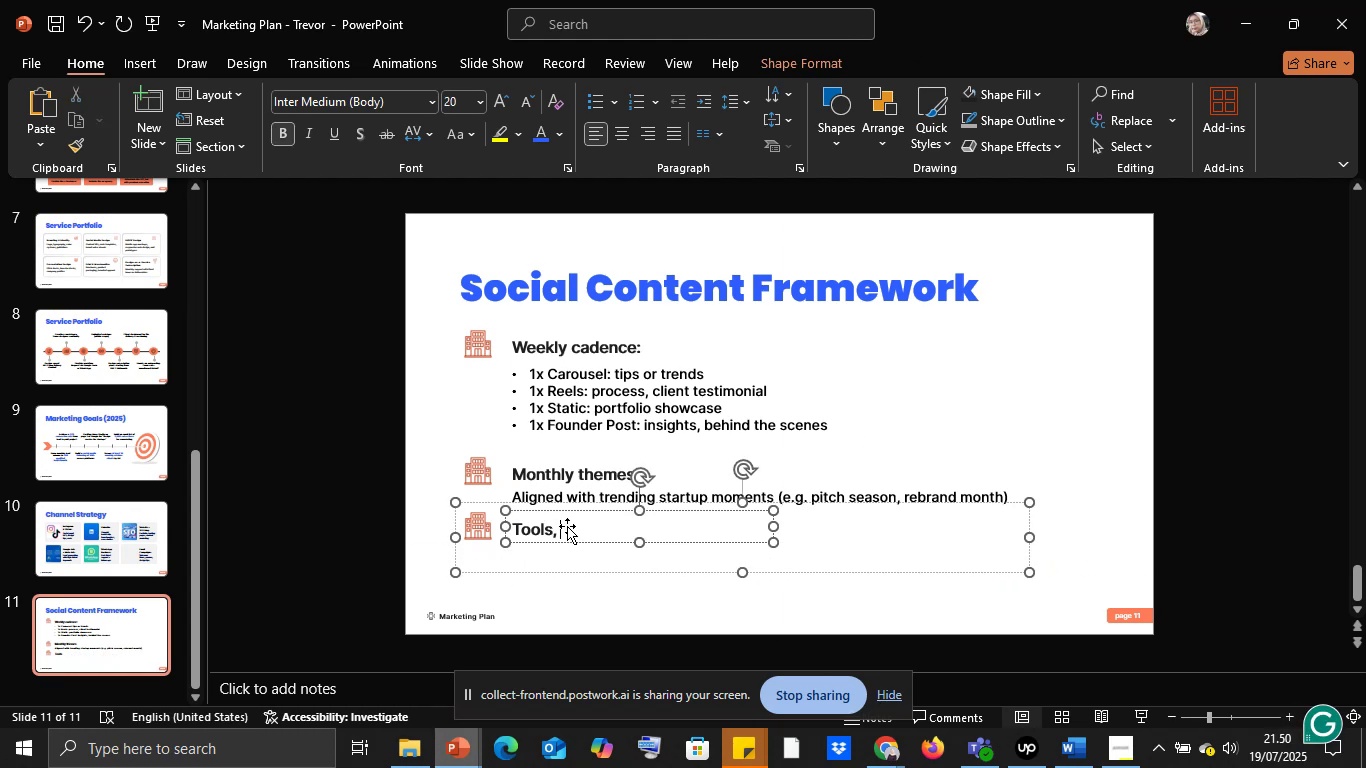 
key(Control+V)
 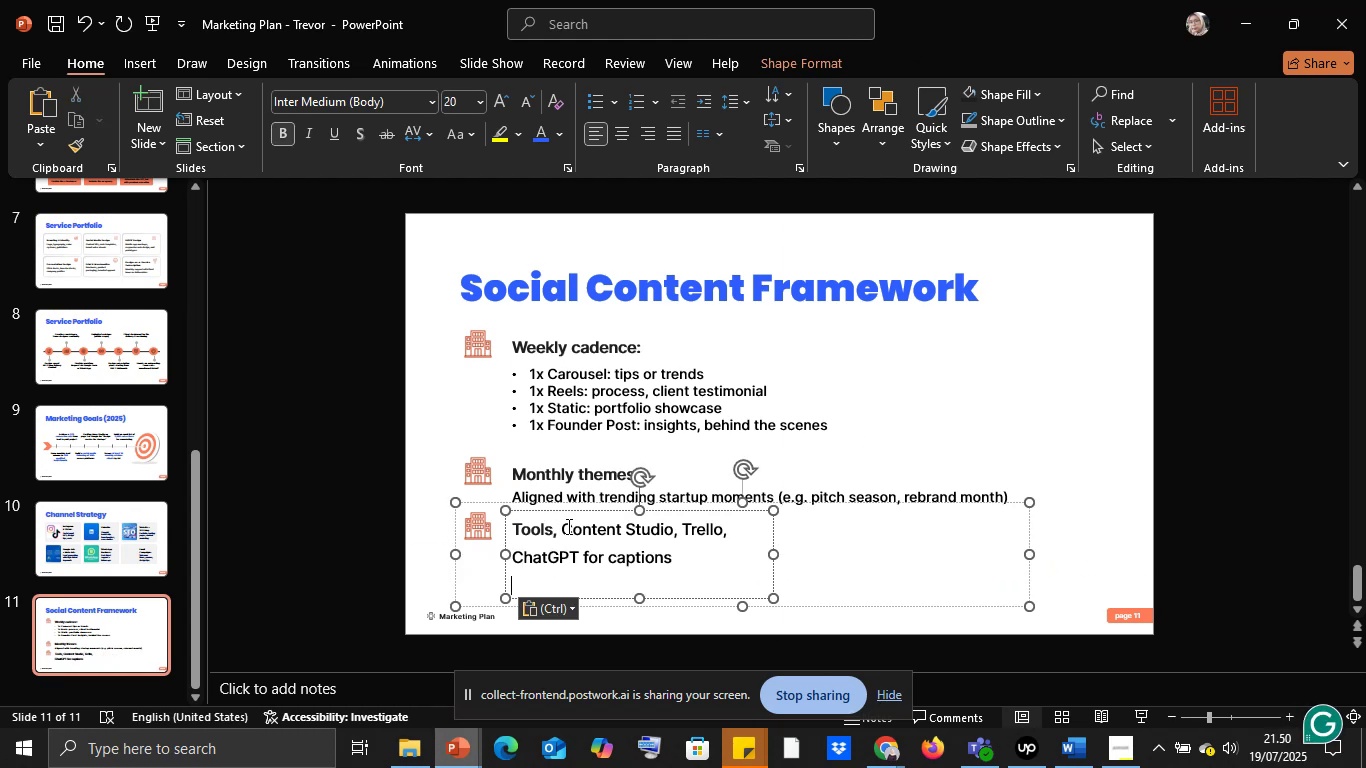 
key(Enter)
 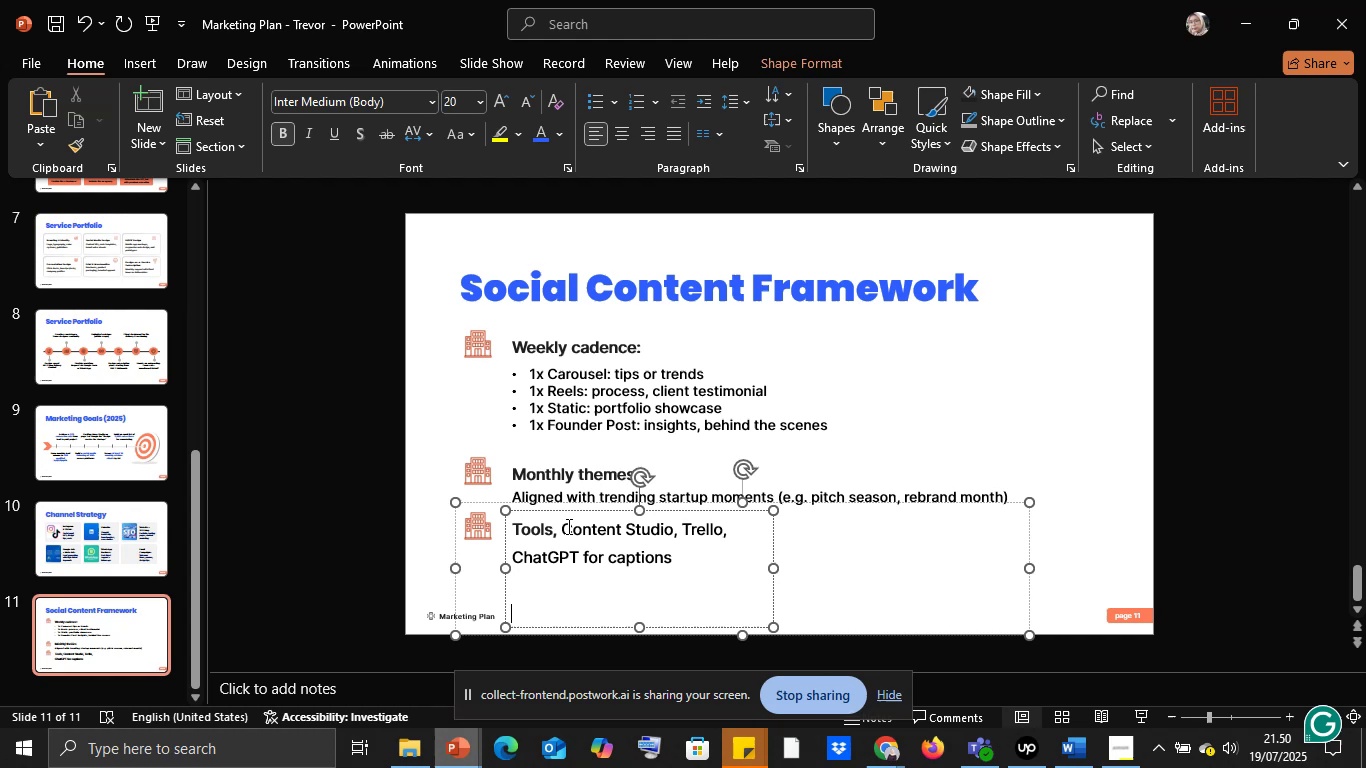 
key(Backspace)
 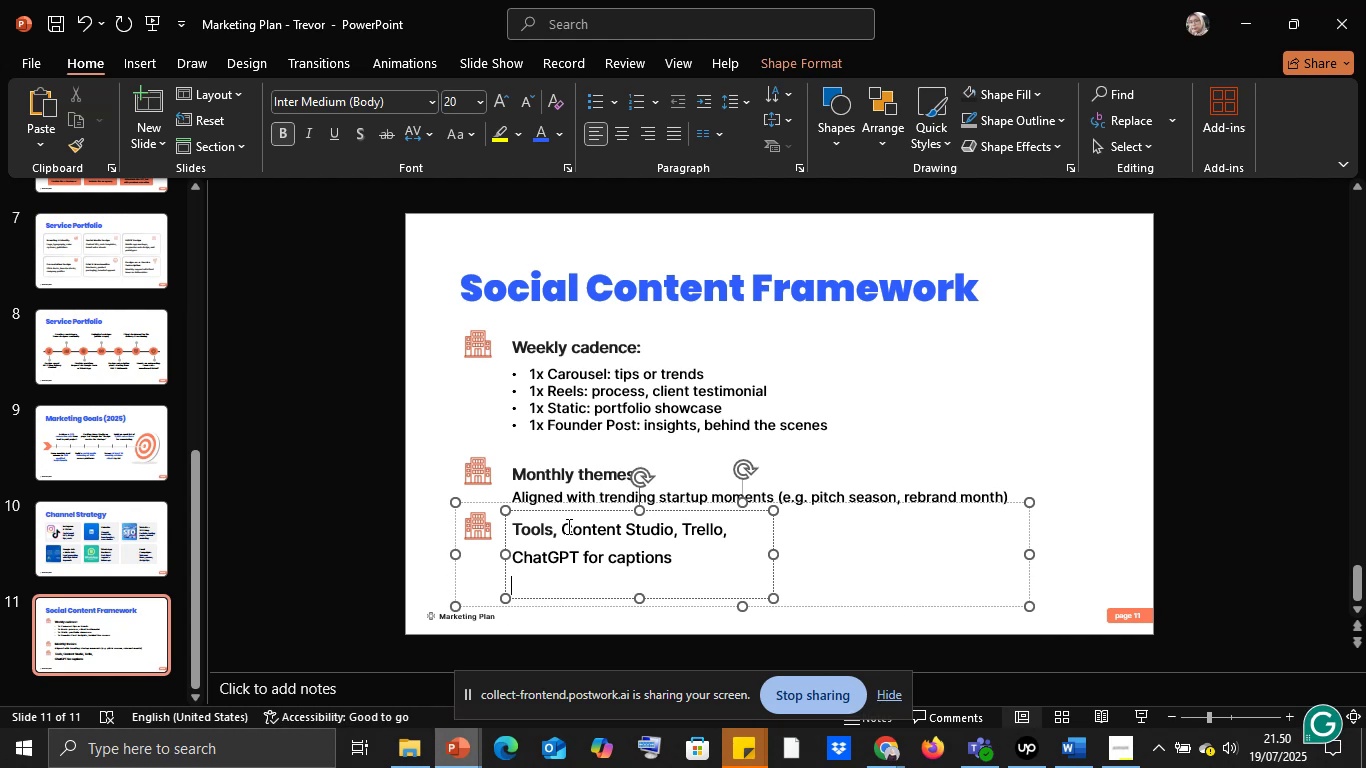 
key(Backspace)
 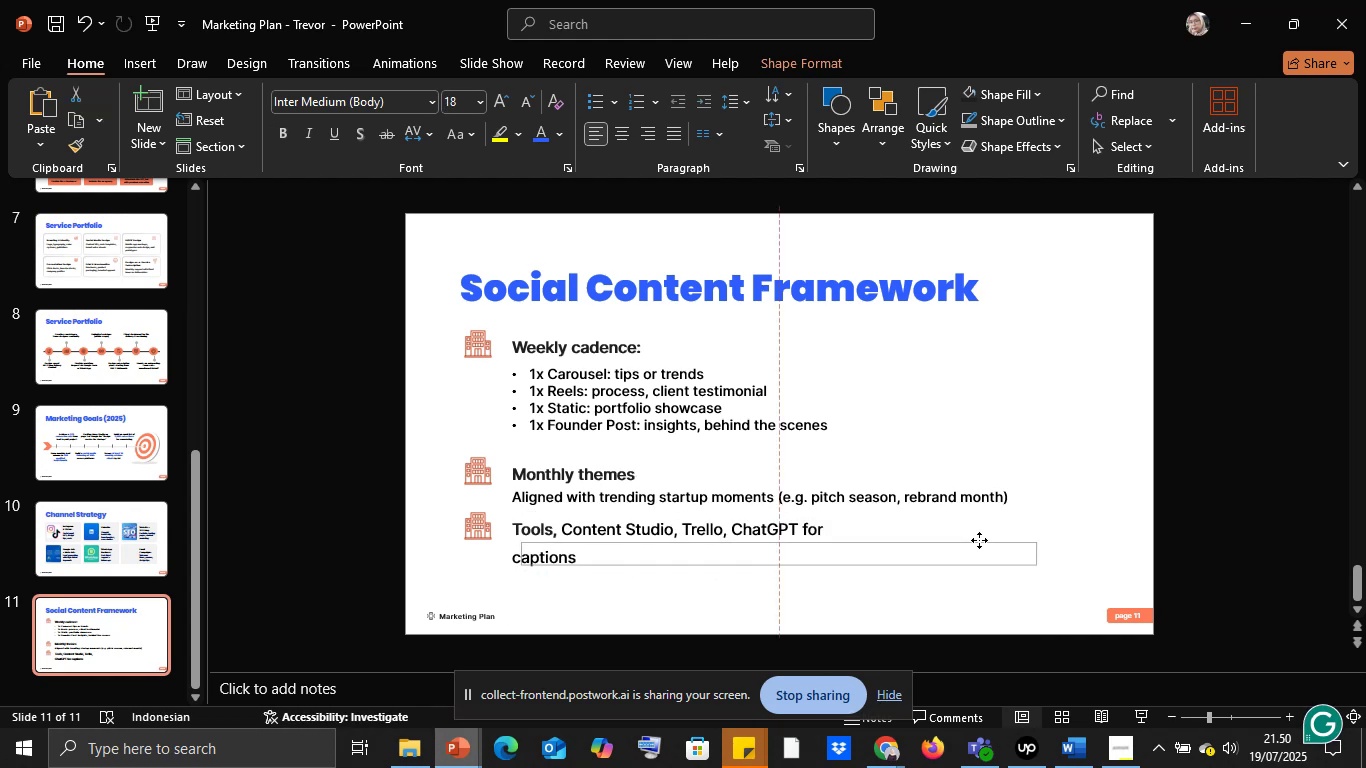 
key(Control+Z)
 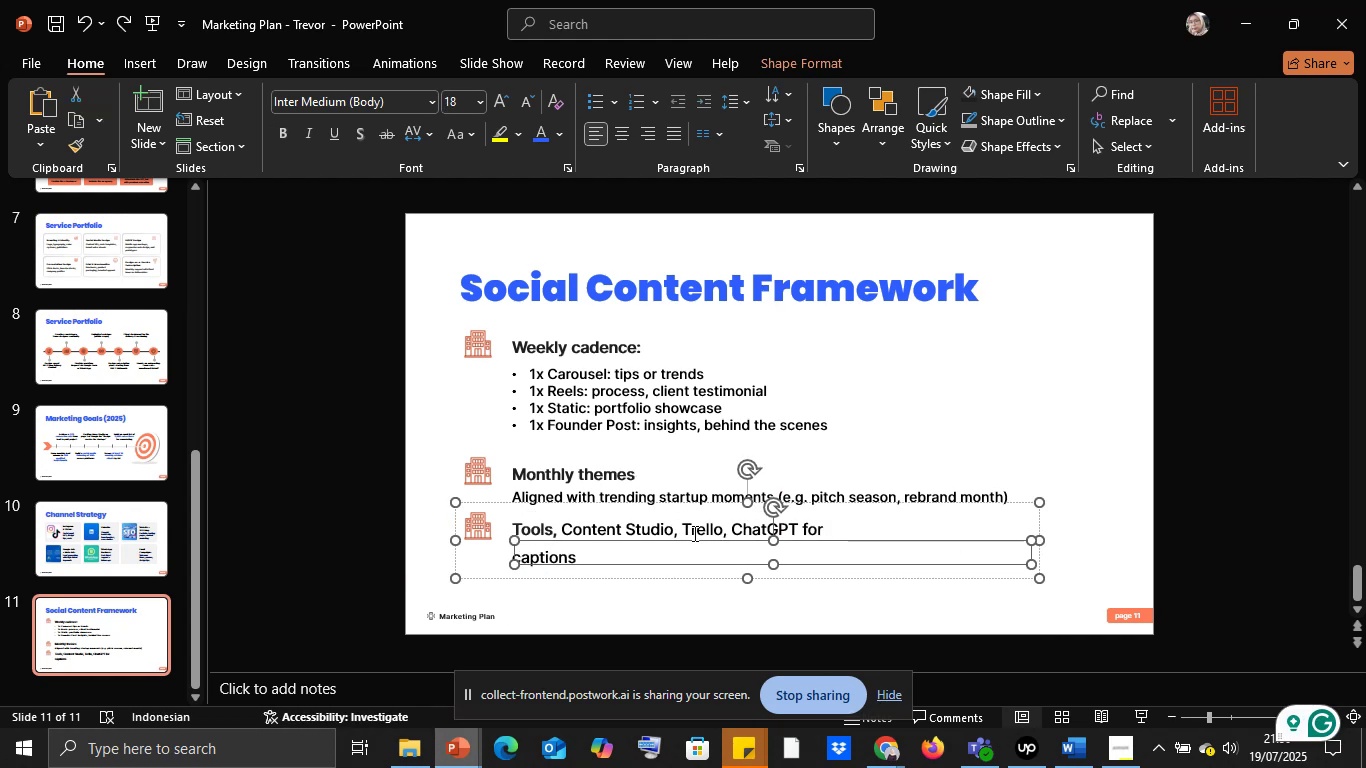 
left_click([693, 533])
 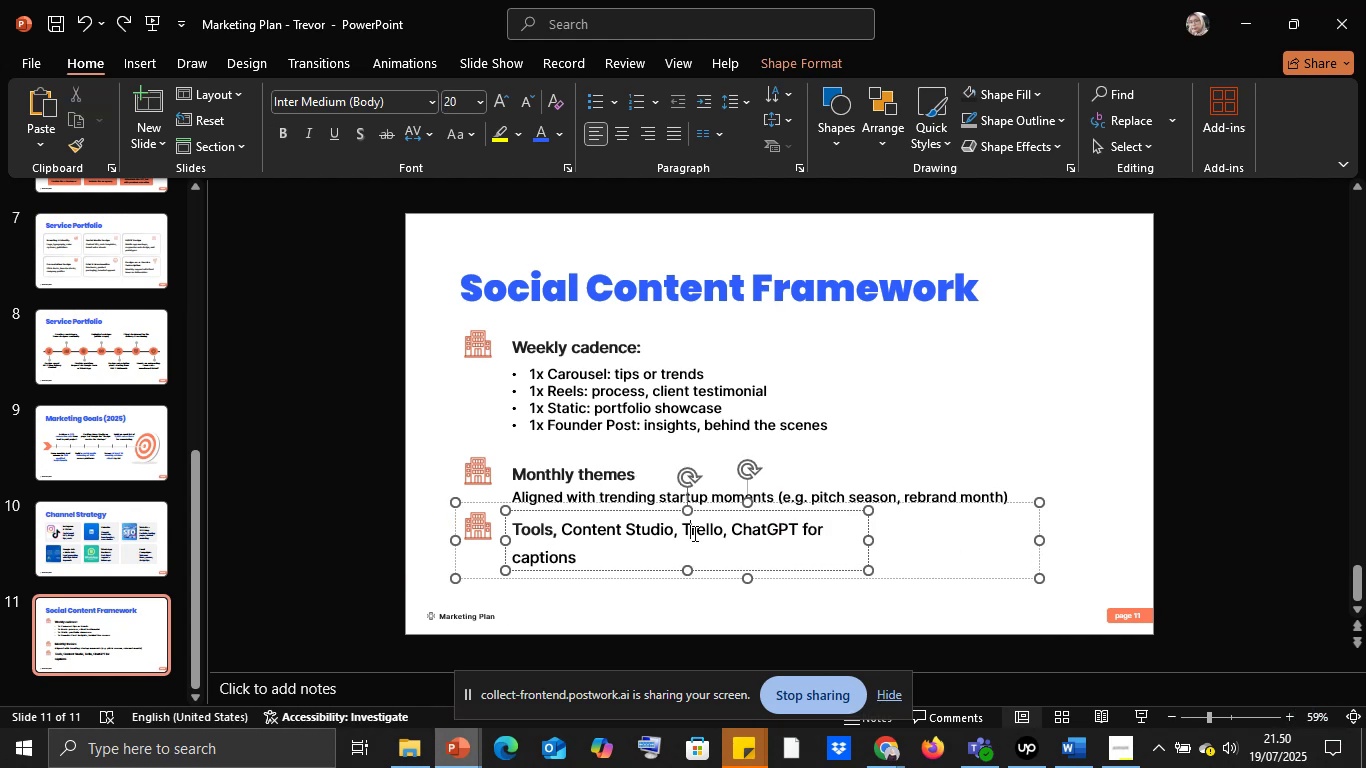 
key(Control+Z)
 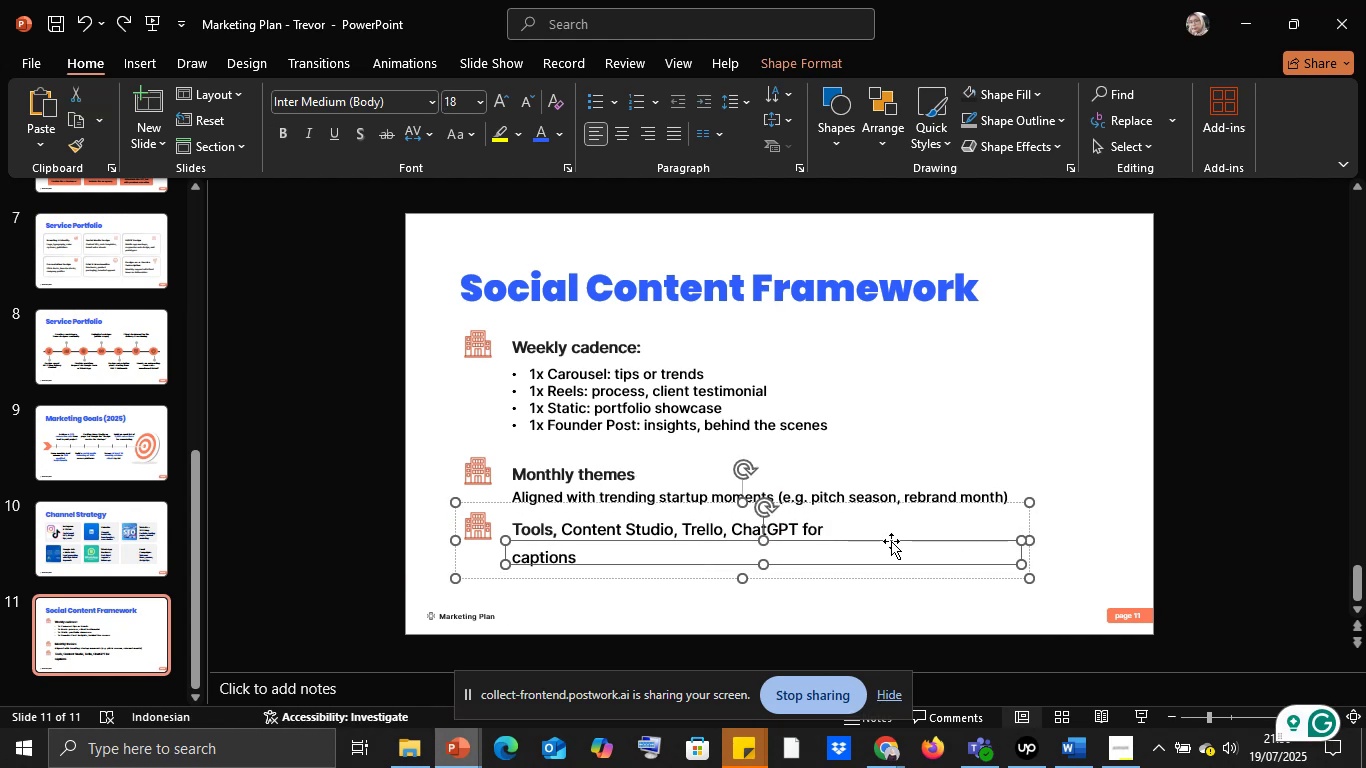 
key(Delete)
 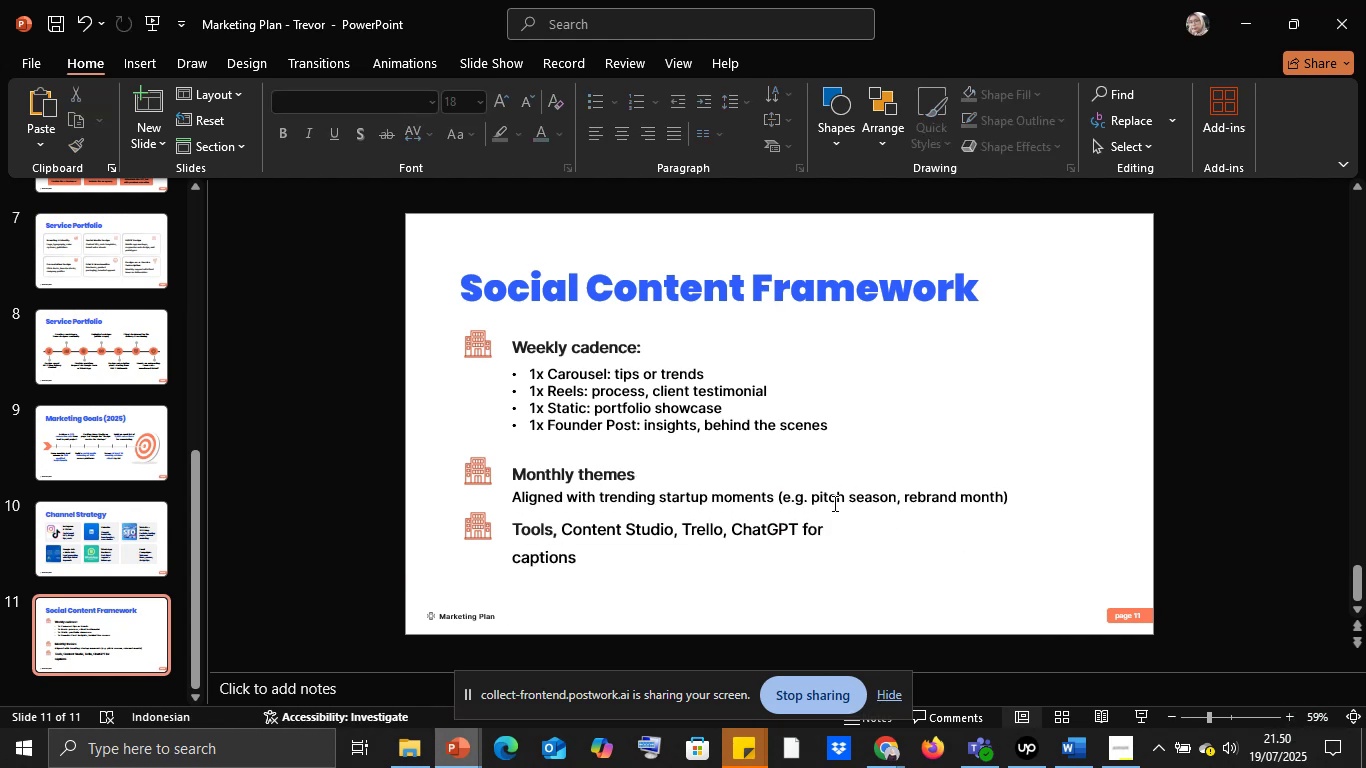 
left_click([797, 533])
 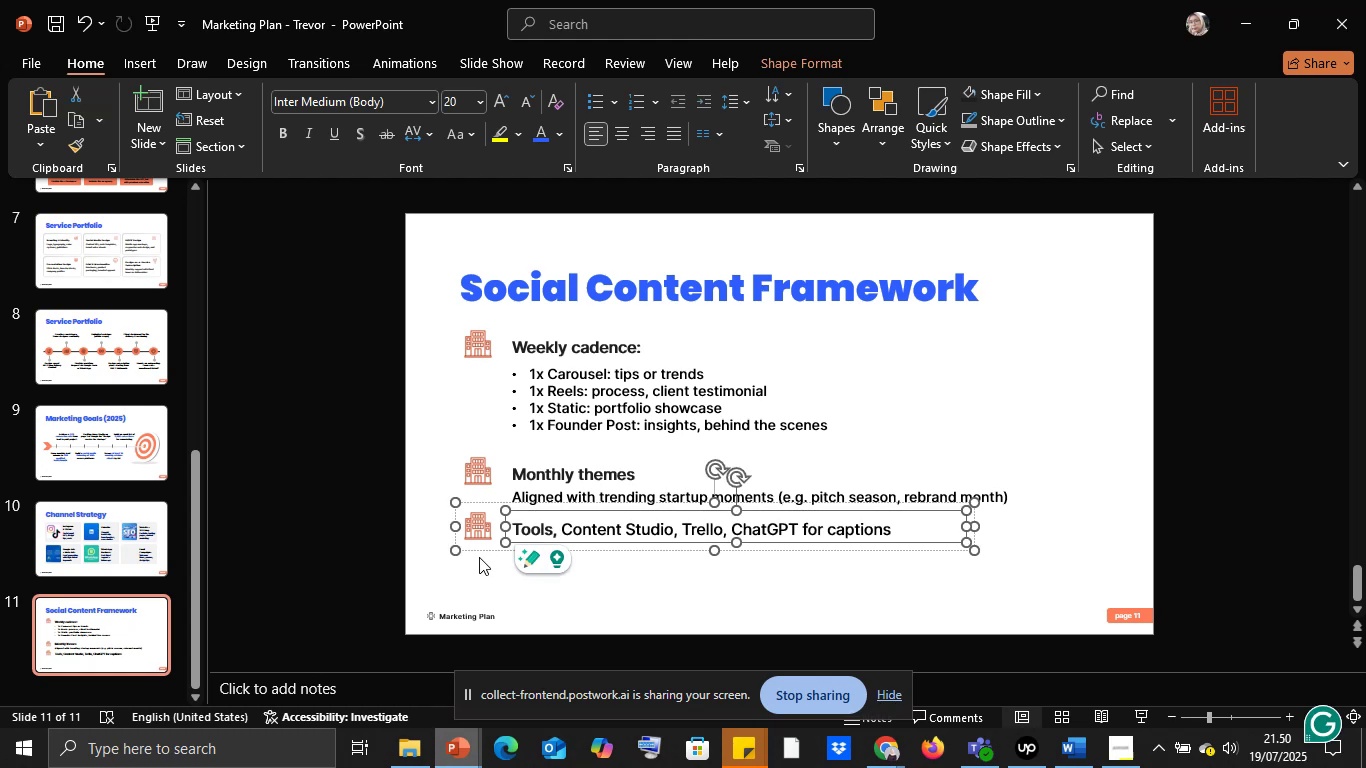 
left_click([476, 547])
 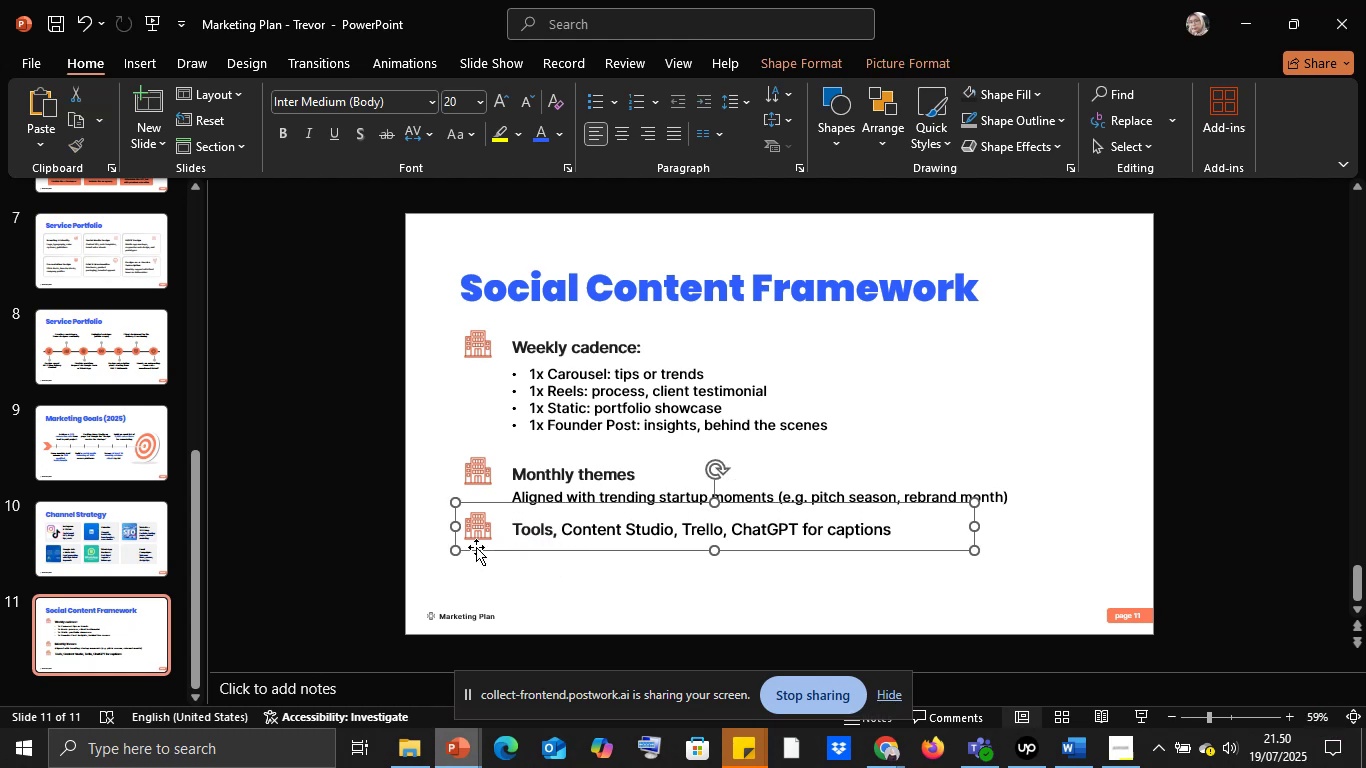 
hold_key(key=ControlLeft, duration=1.58)
 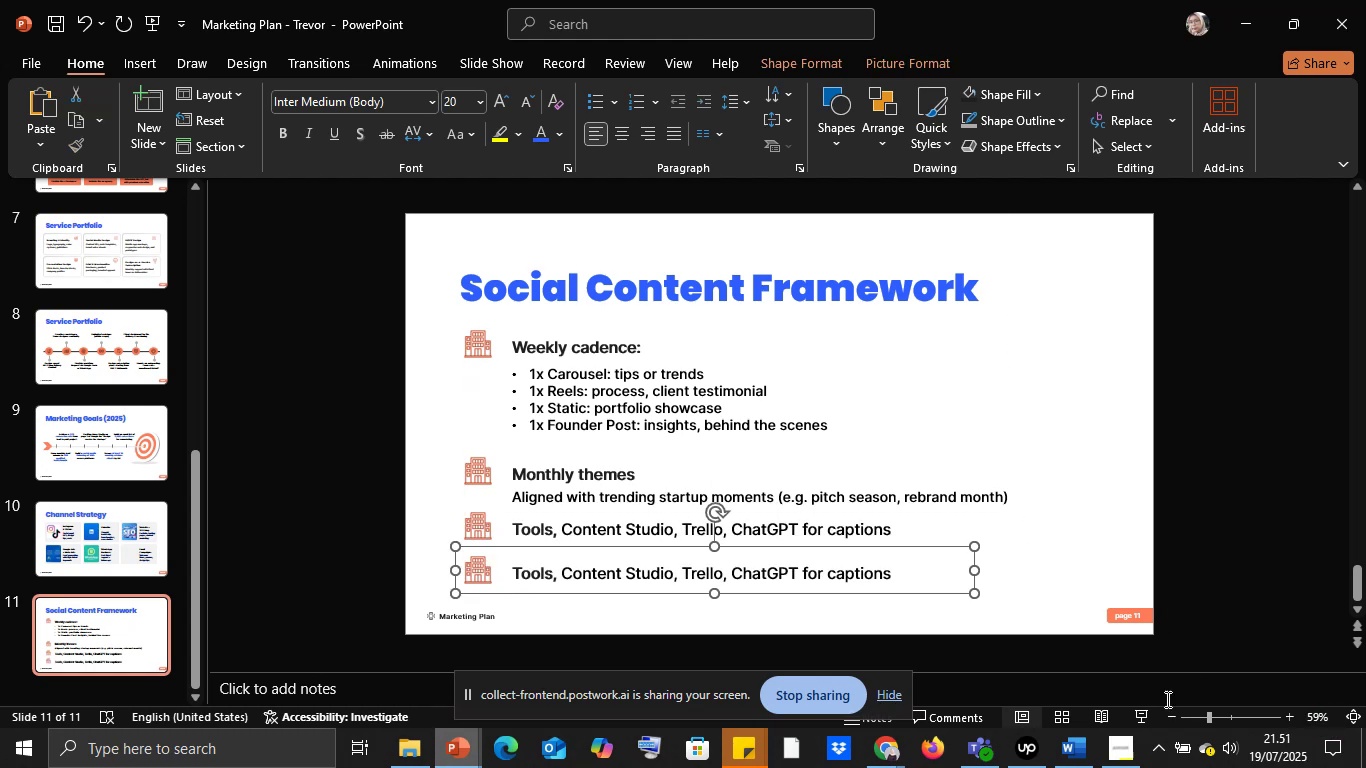 
hold_key(key=ShiftLeft, duration=1.36)
 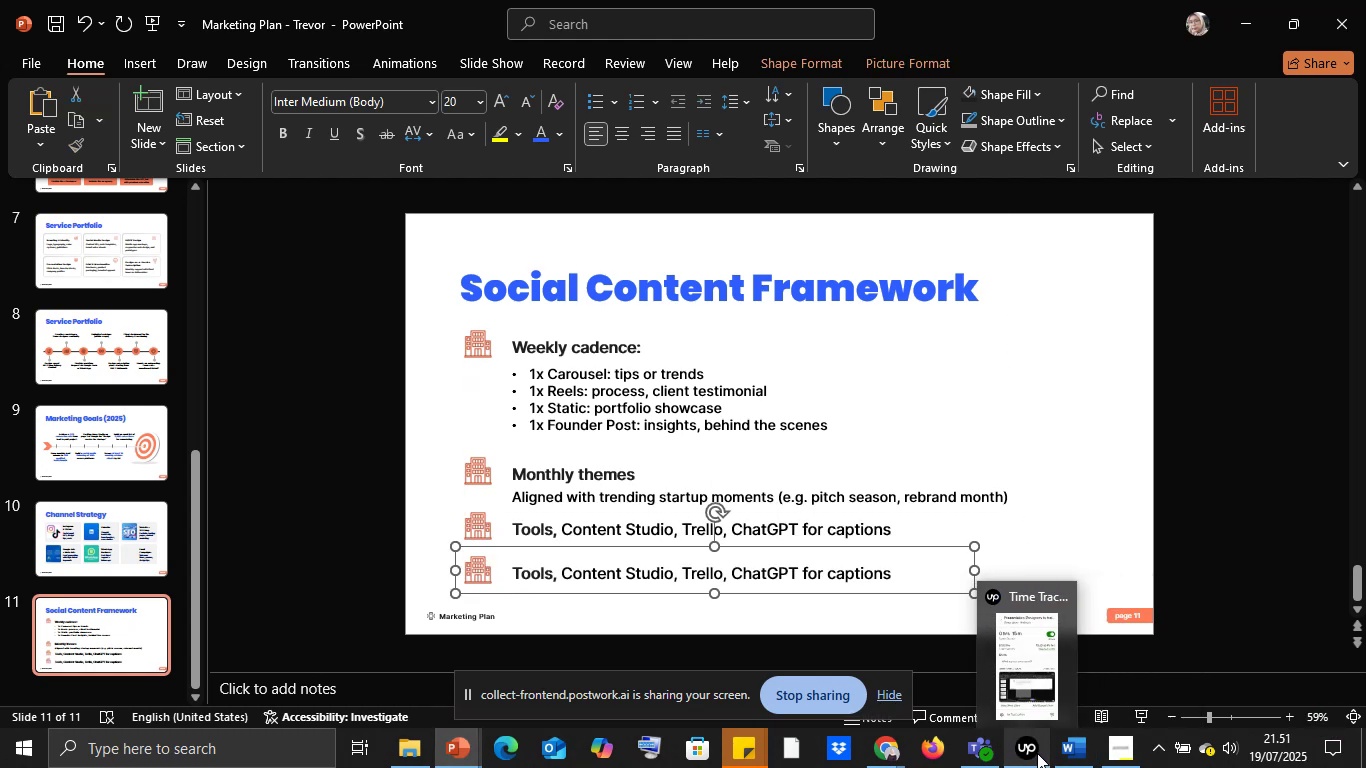 
left_click([1074, 749])
 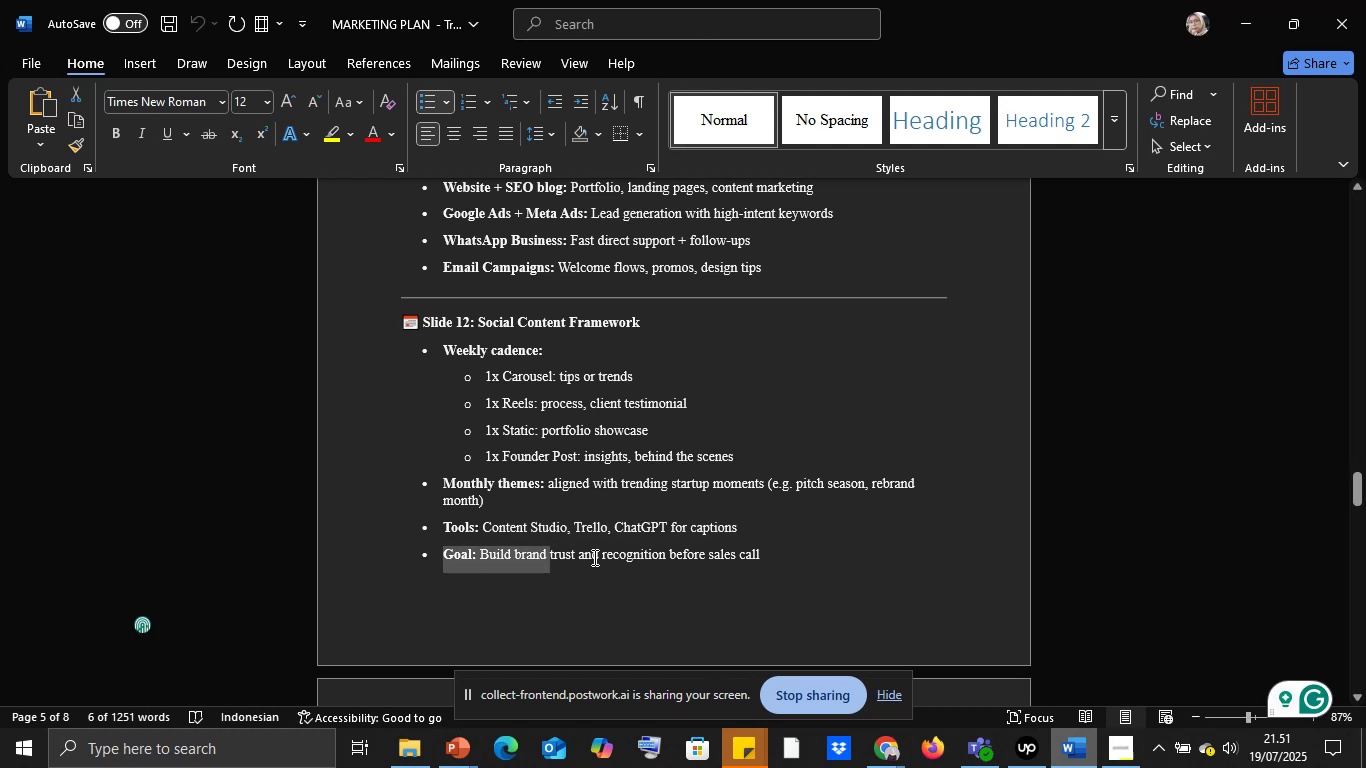 
key(Control+C)
 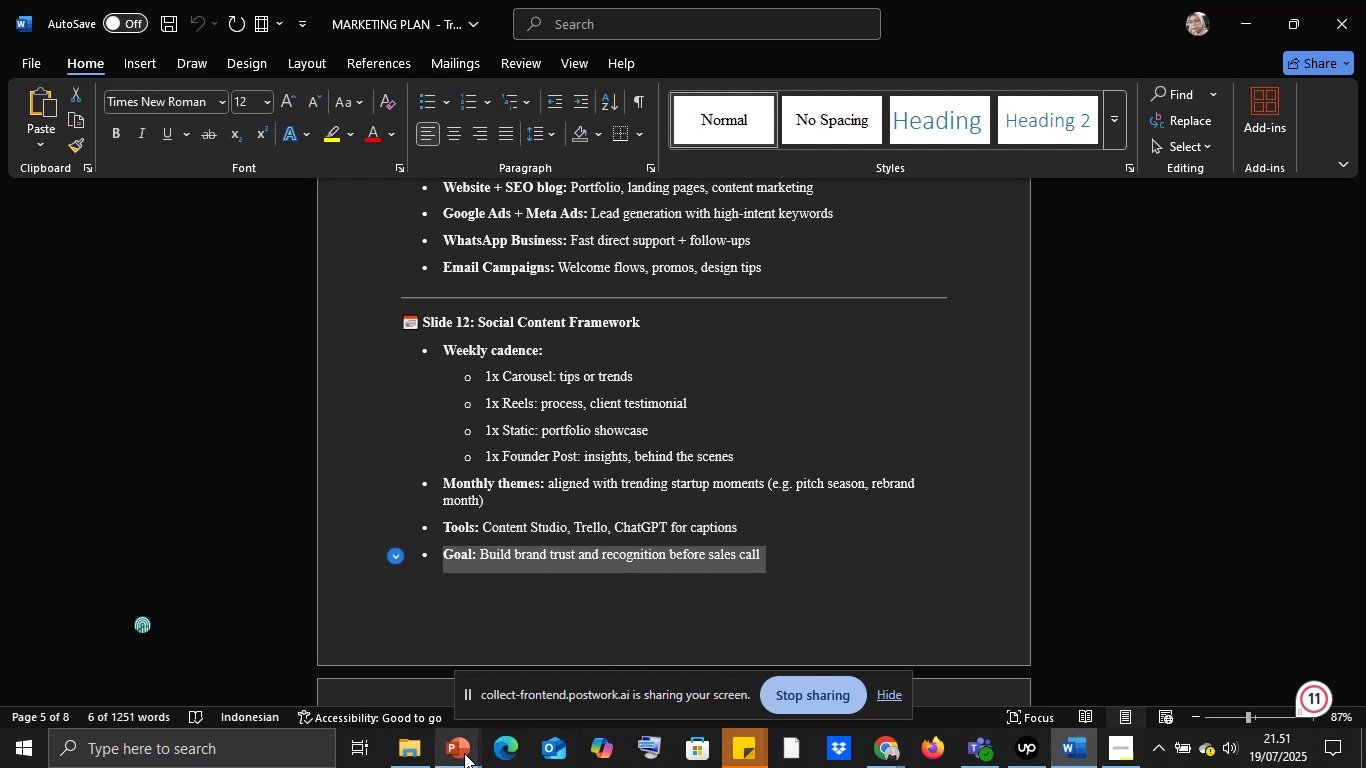 
left_click([464, 753])
 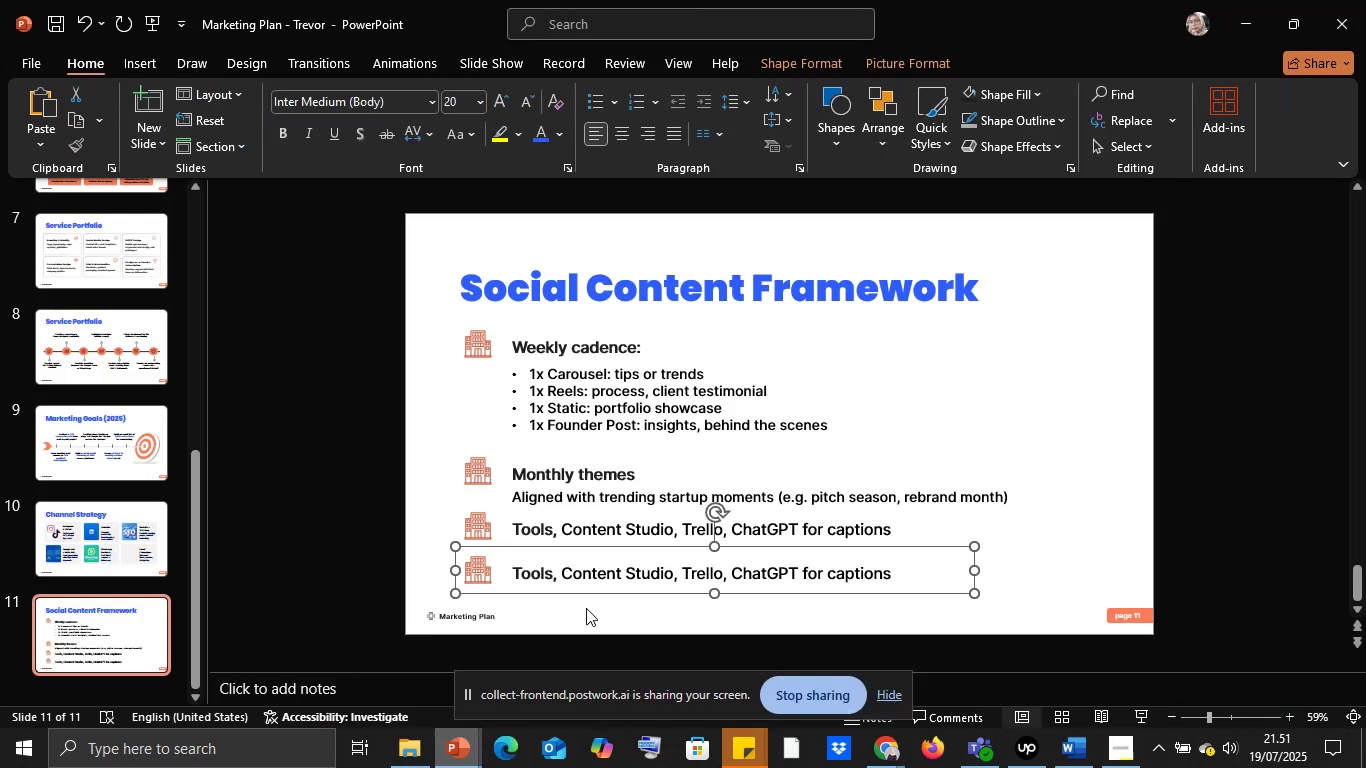 
double_click([562, 578])
 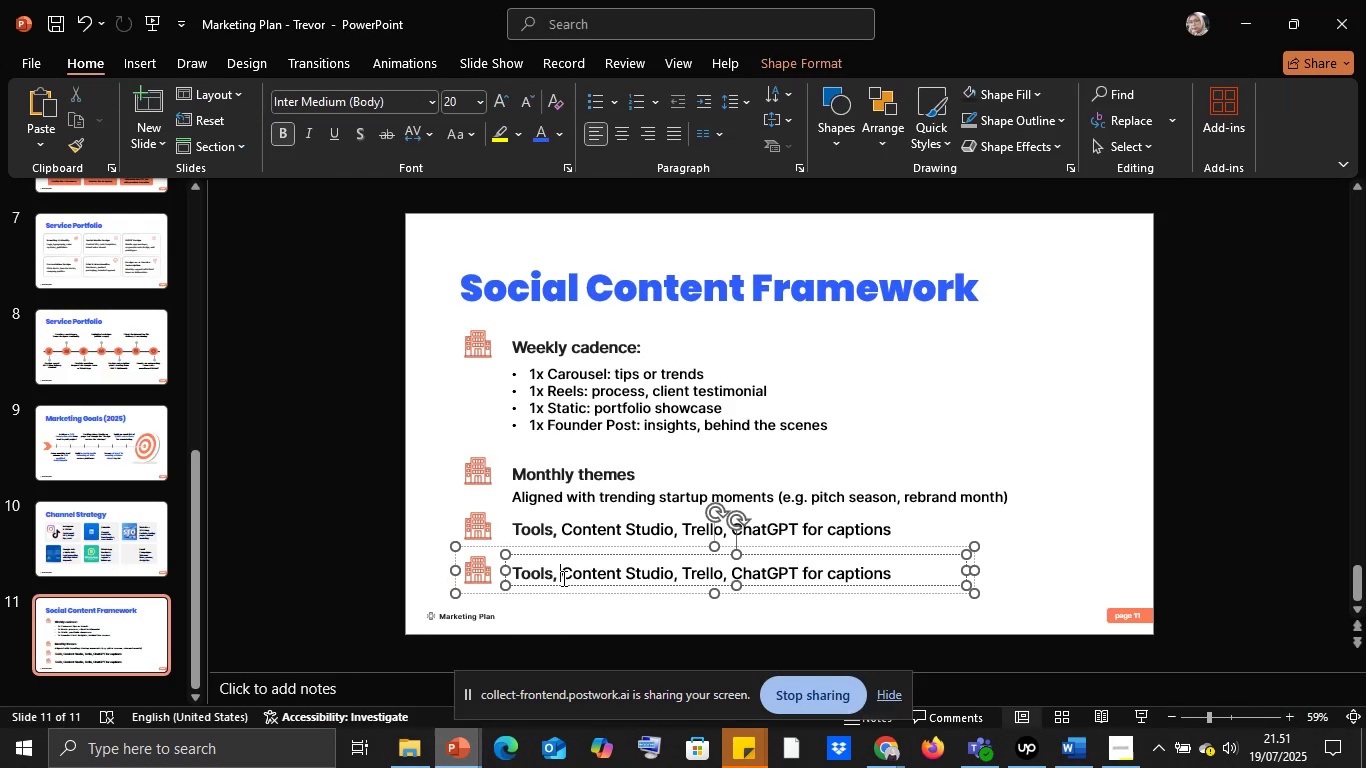 
key(Control+A)
 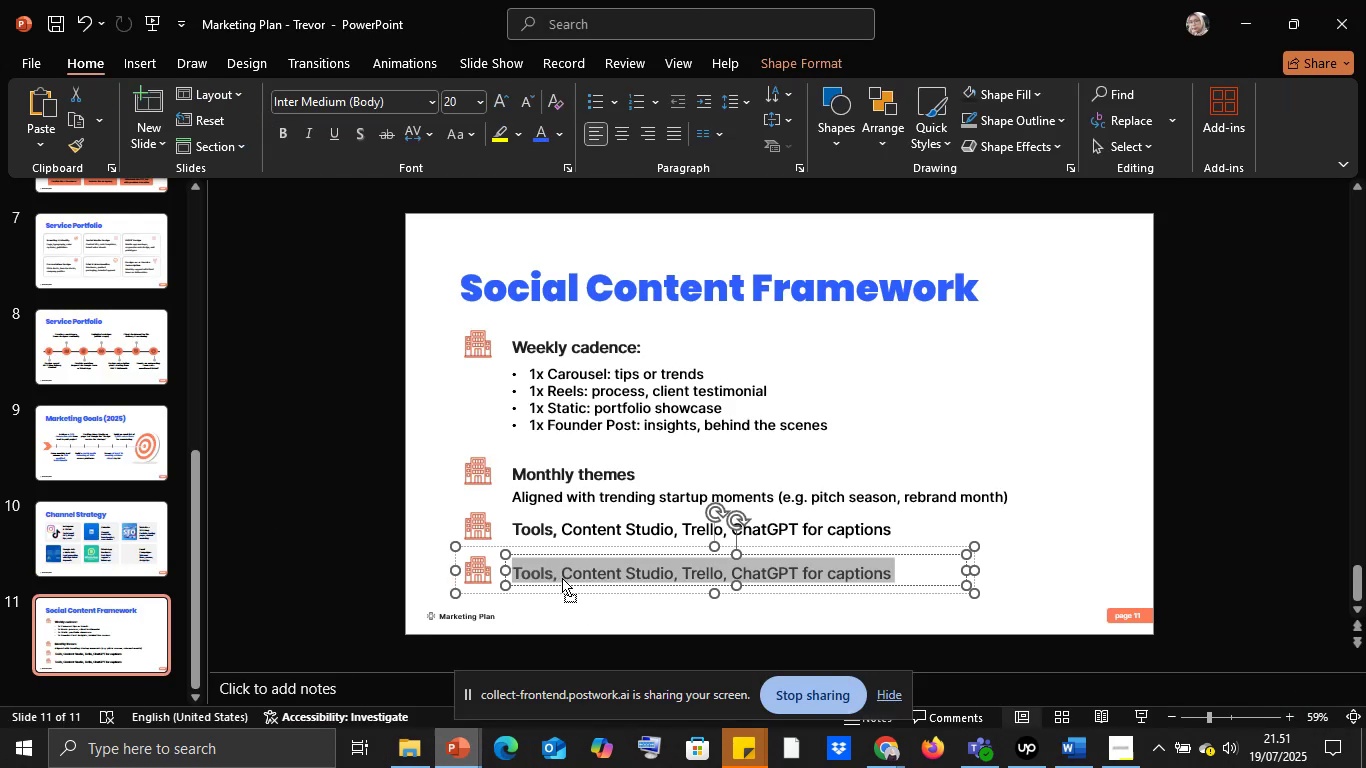 
right_click([562, 578])
 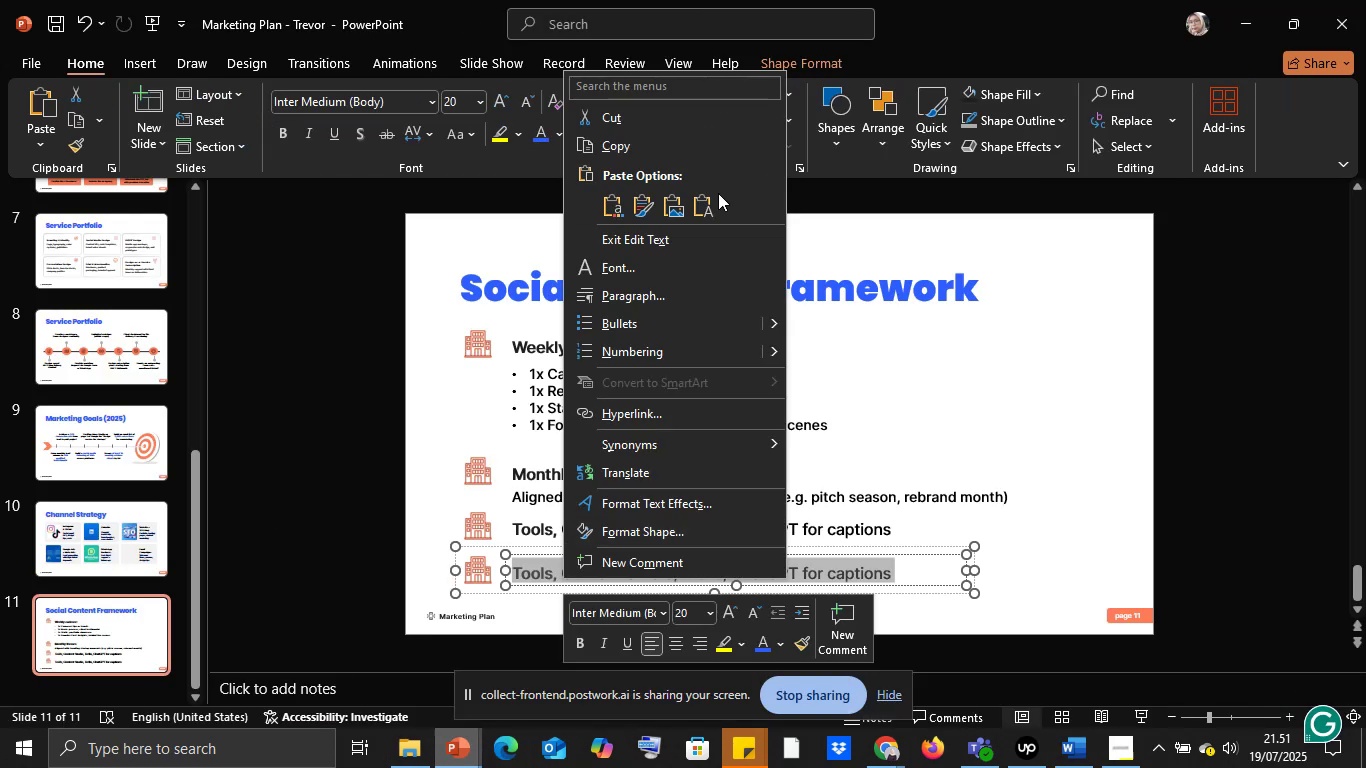 
left_click([715, 195])
 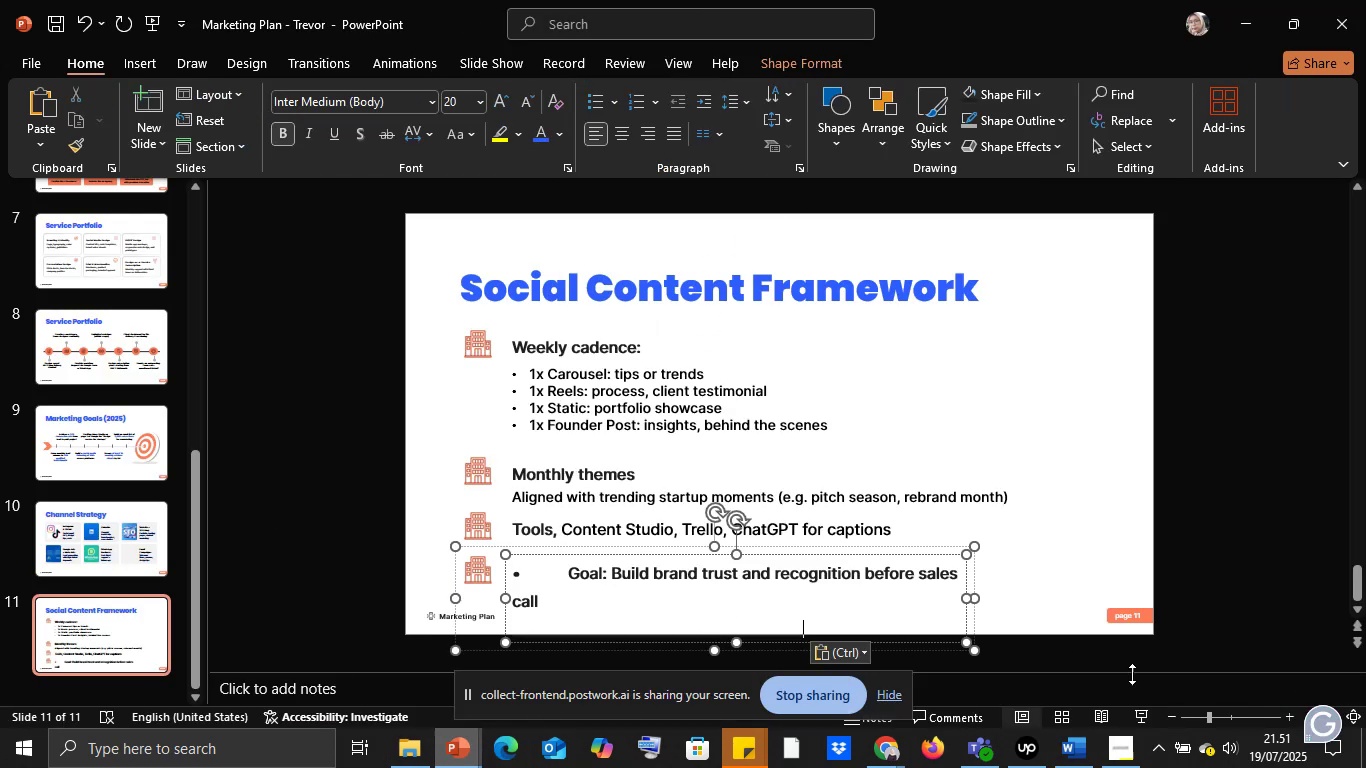 
left_click([1234, 717])
 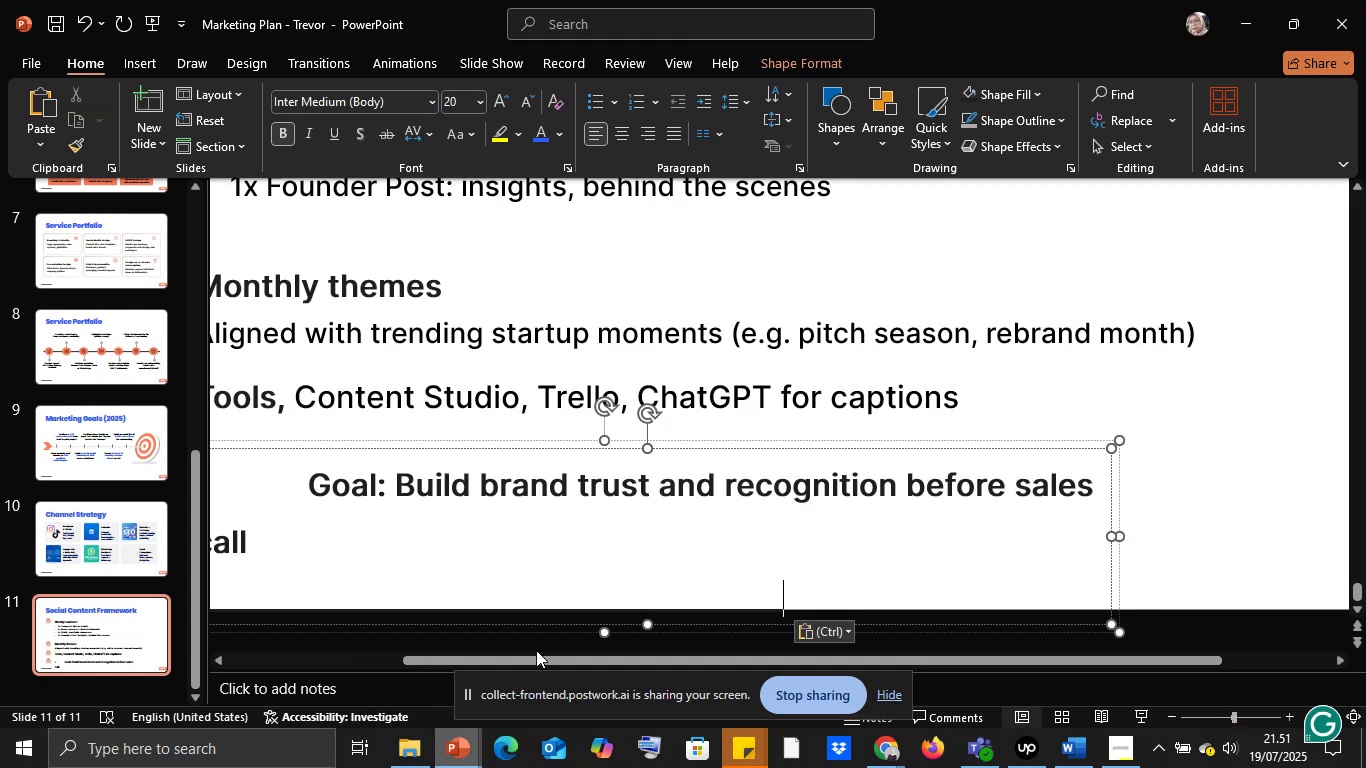 
left_click([536, 650])
 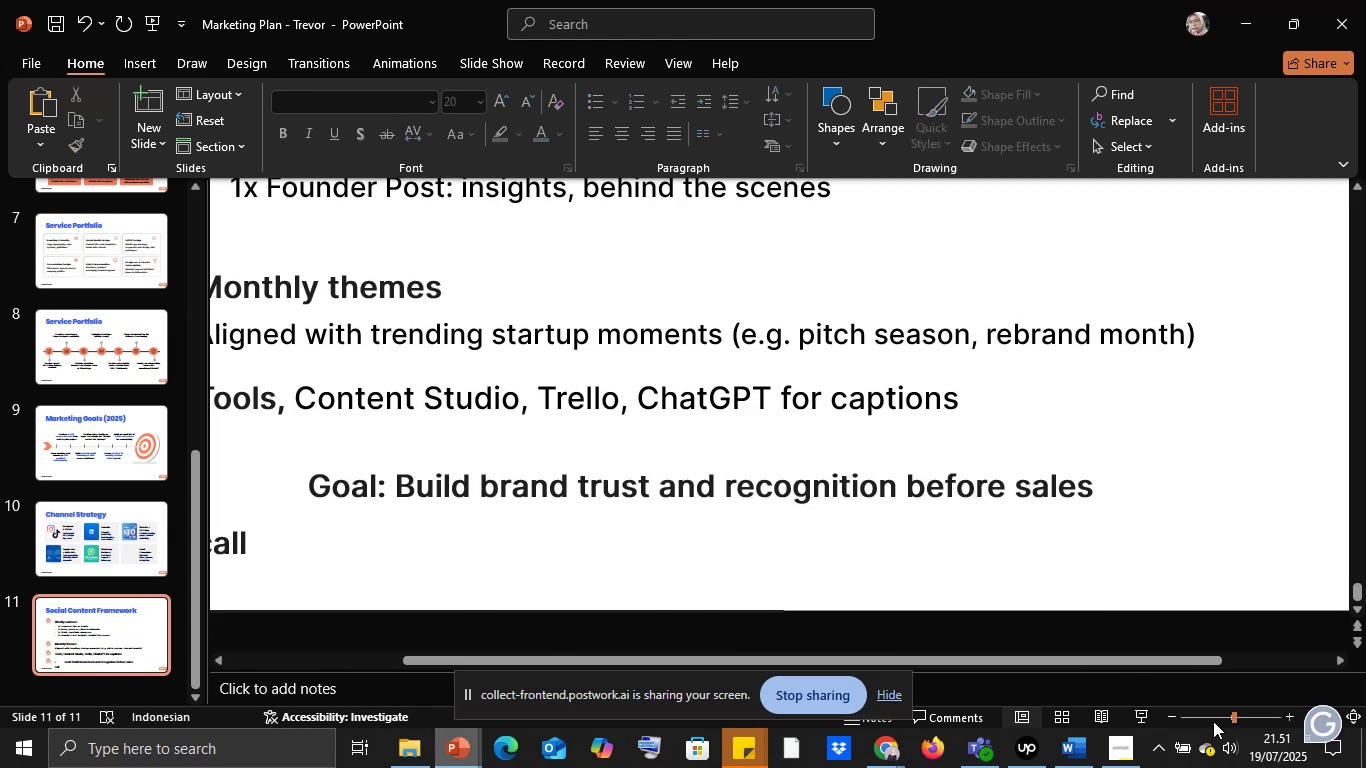 
left_click([1225, 722])
 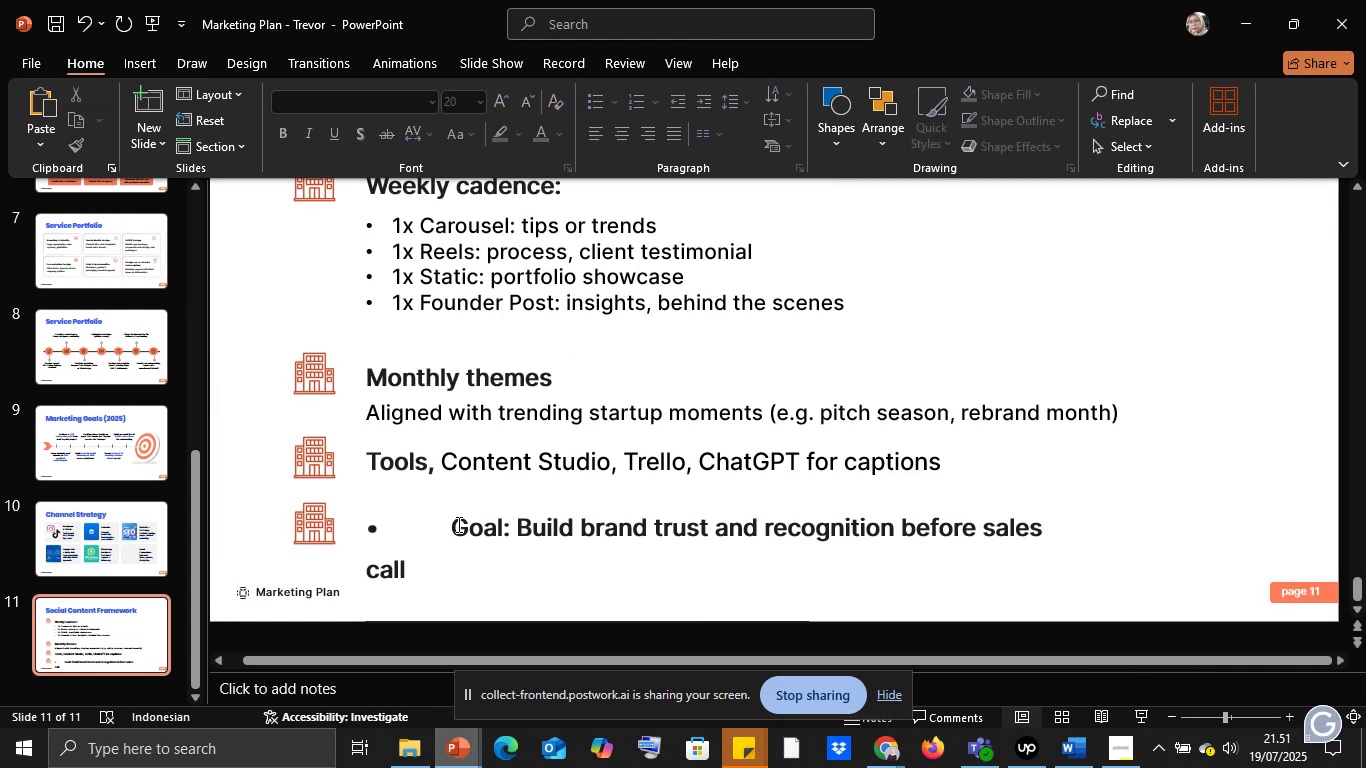 
left_click([456, 524])
 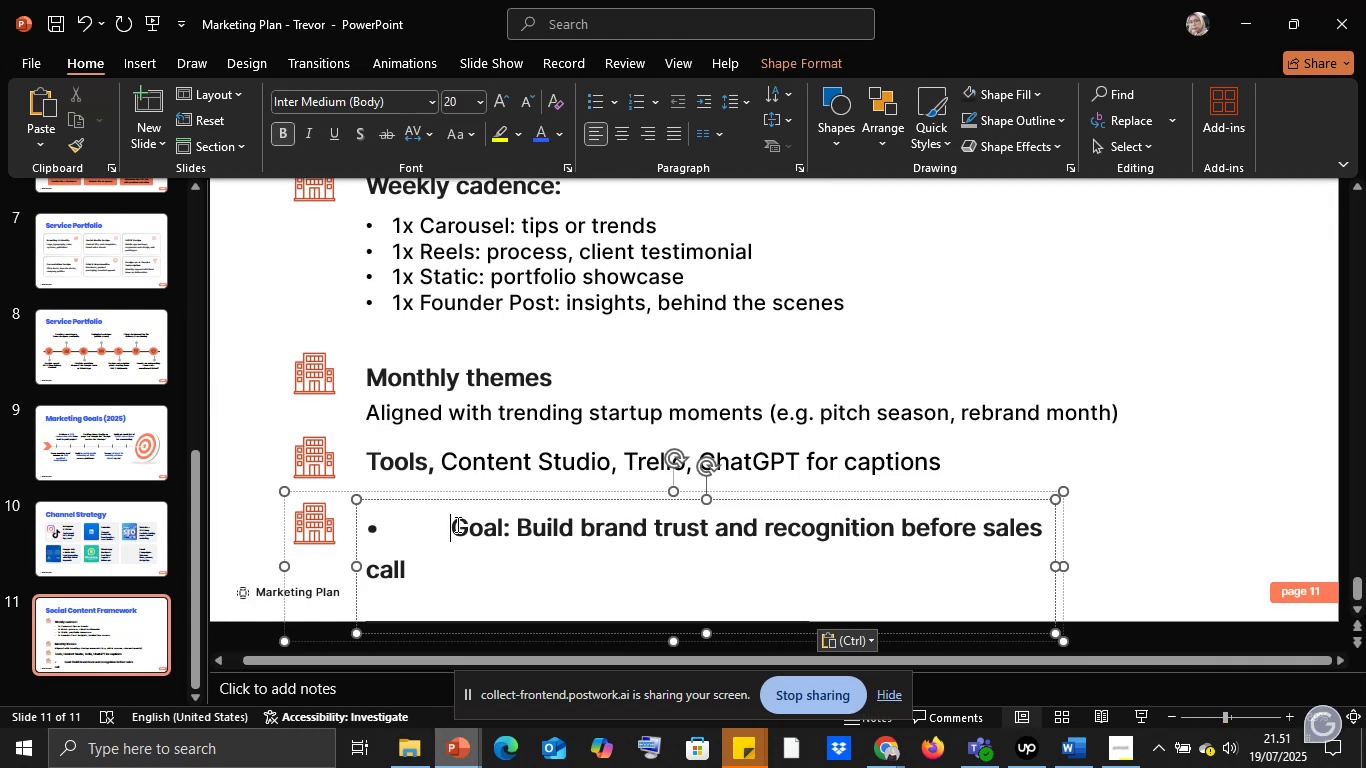 
key(Backspace)
 